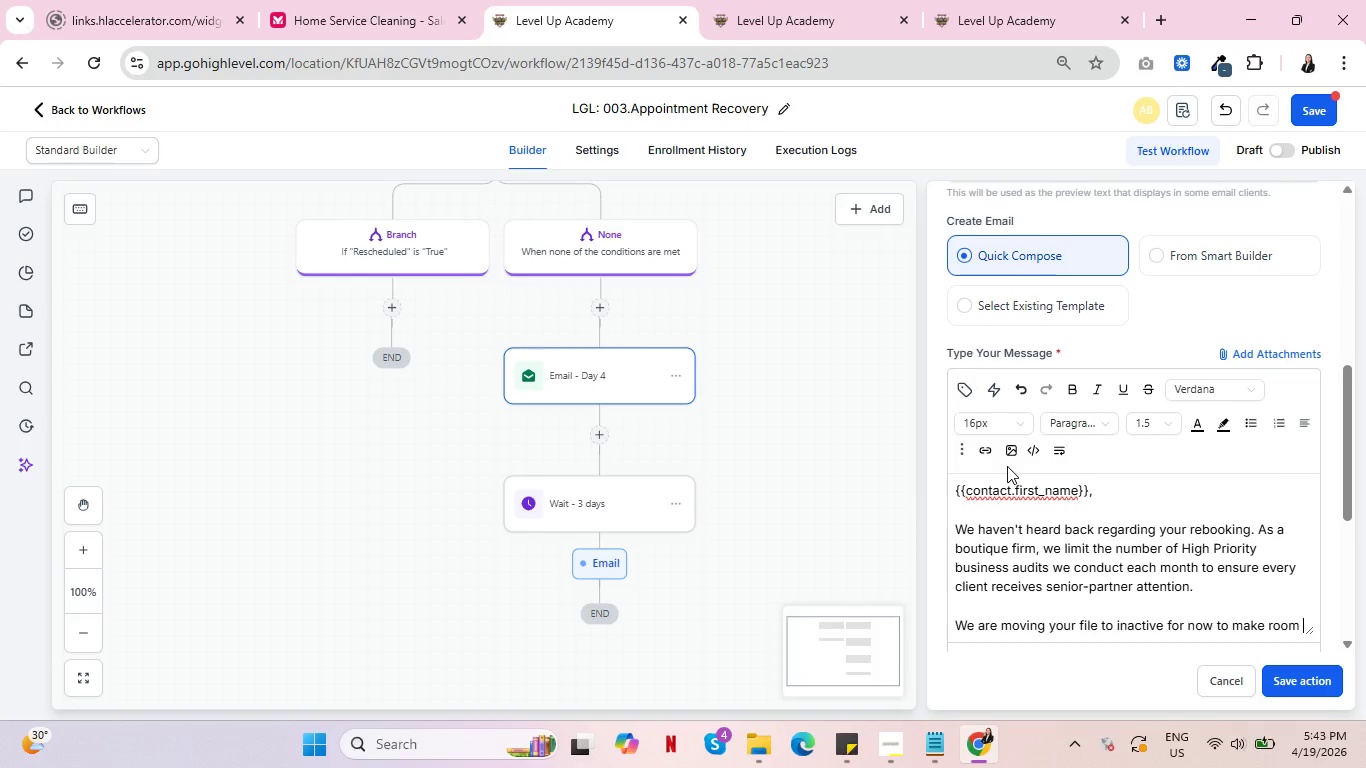 
type(for another firm. If your d)
key(Backspace)
key(Backspace)
key(Backspace)
type( decide to prioritize your sucession )
 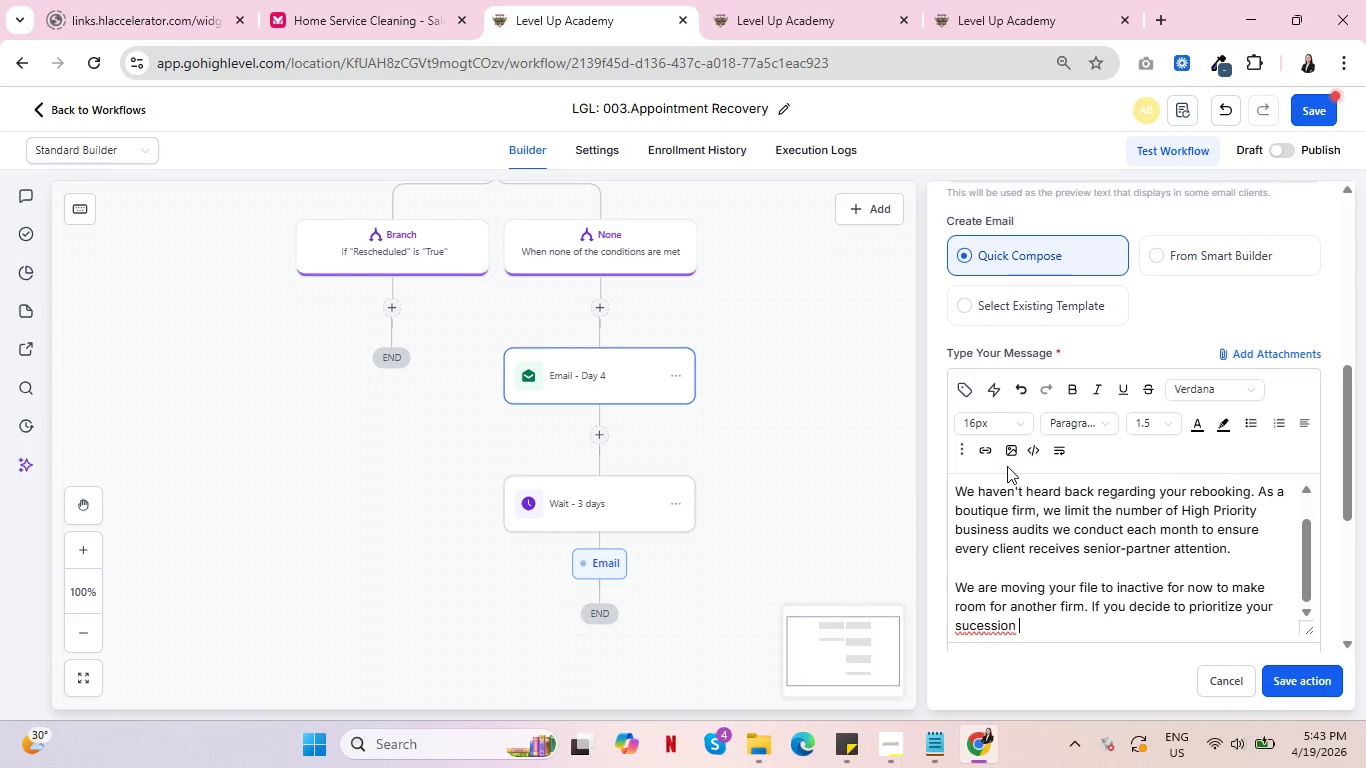 
right_click([986, 629])
 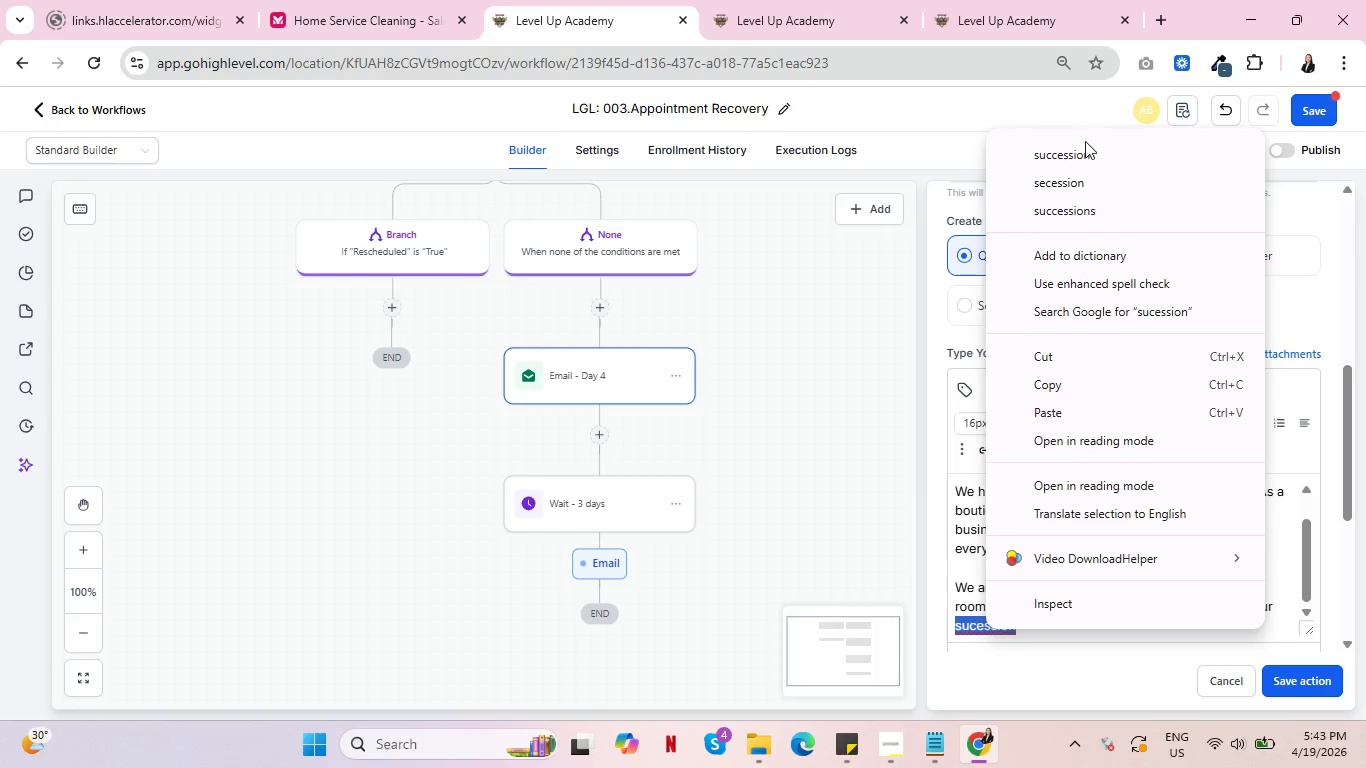 
left_click([1086, 158])
 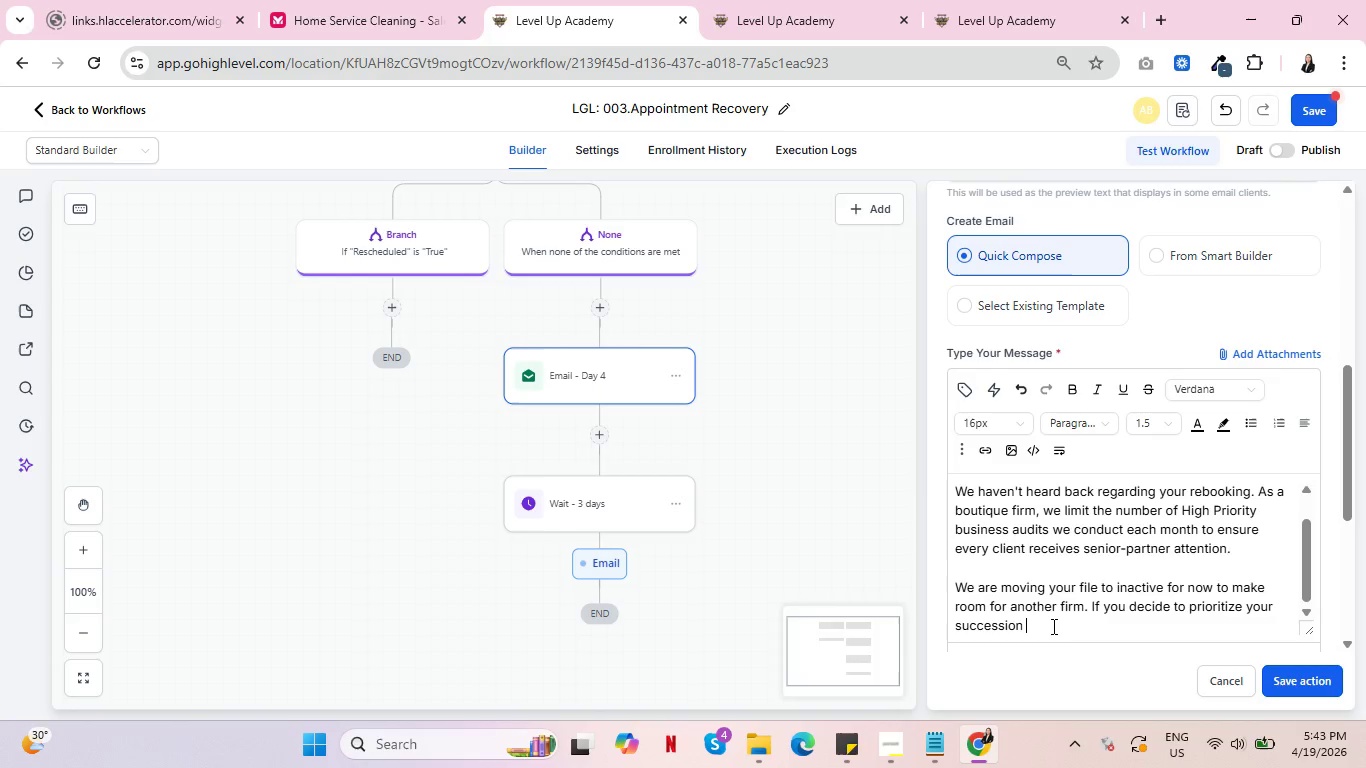 
type(planning in the future, please reach out andw)
key(Backspace)
type( we will see if we have an opening.)
 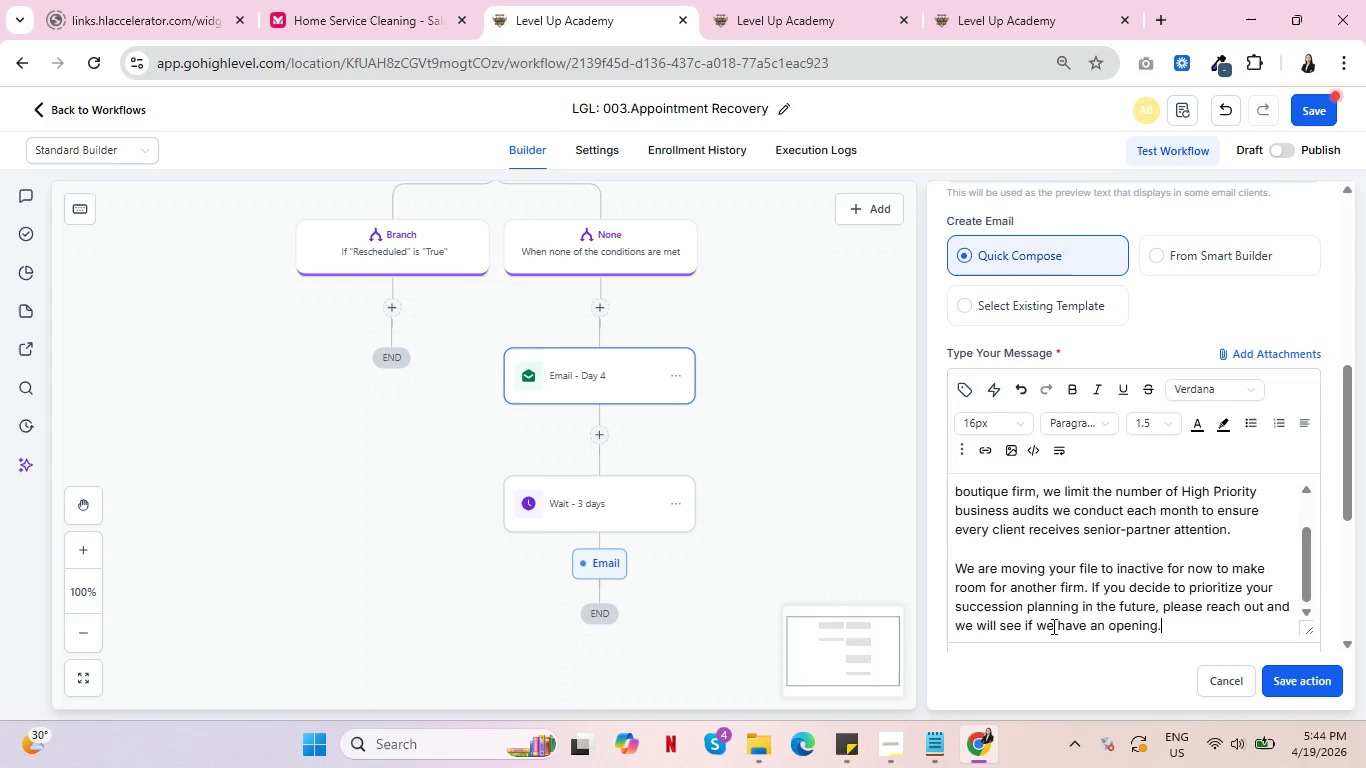 
key(Enter)
 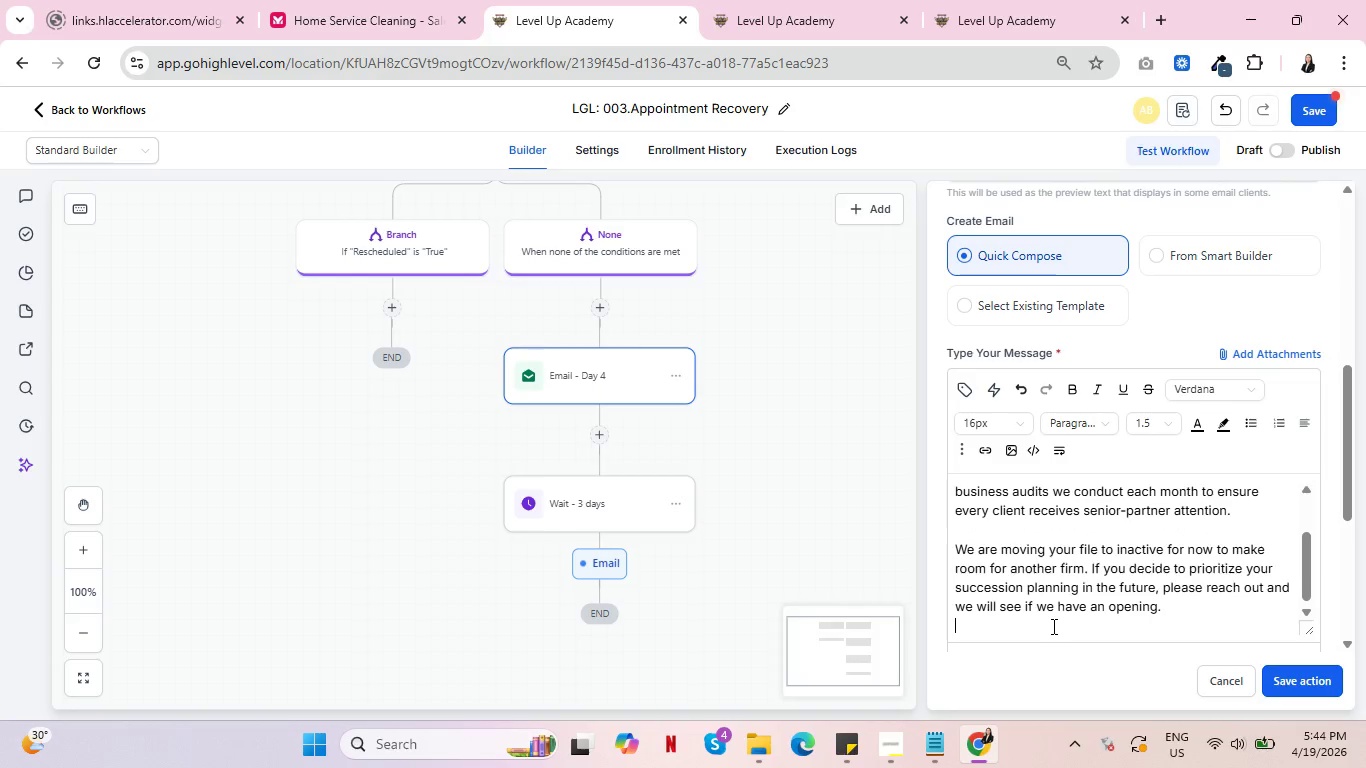 
key(Enter)
 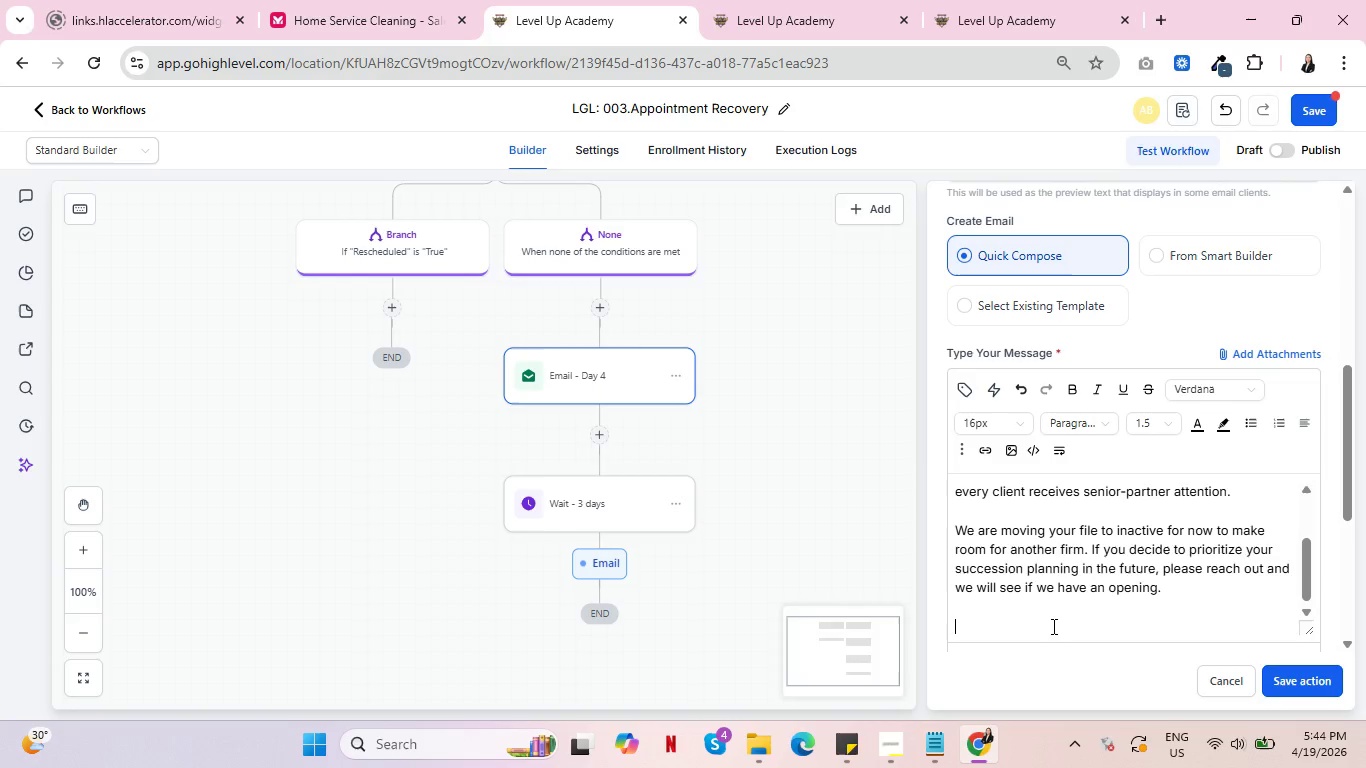 
type(Wishing you and your team cn)
key(Backspace)
type(ontinued success.)
 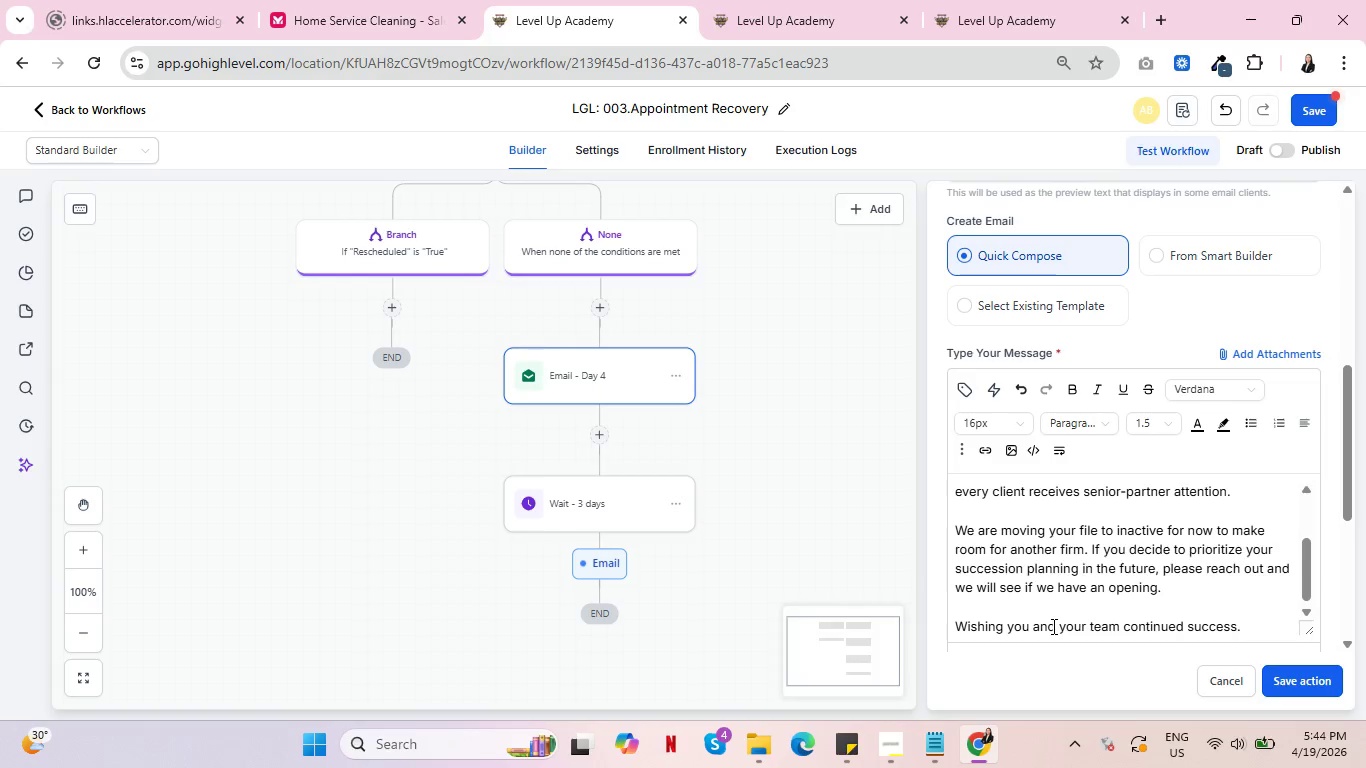 
key(Enter)
 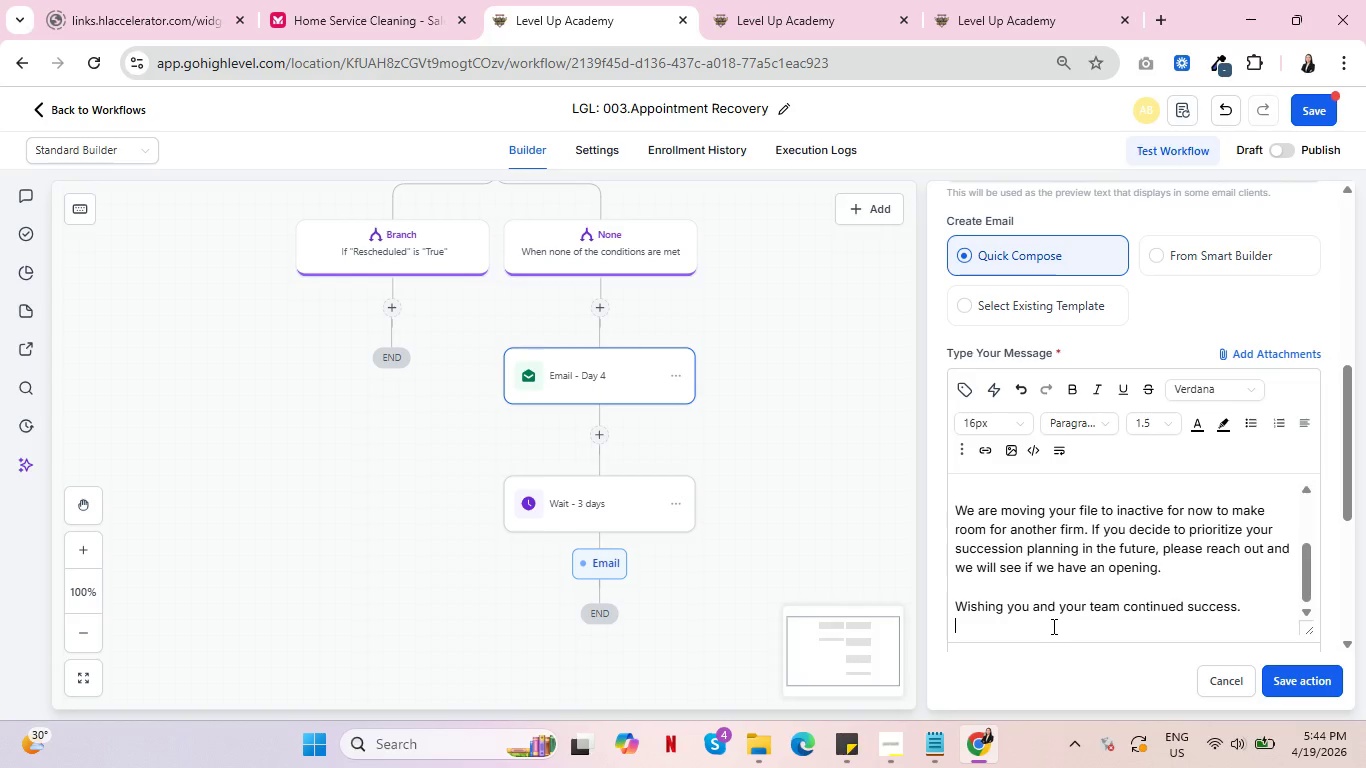 
key(Enter)
 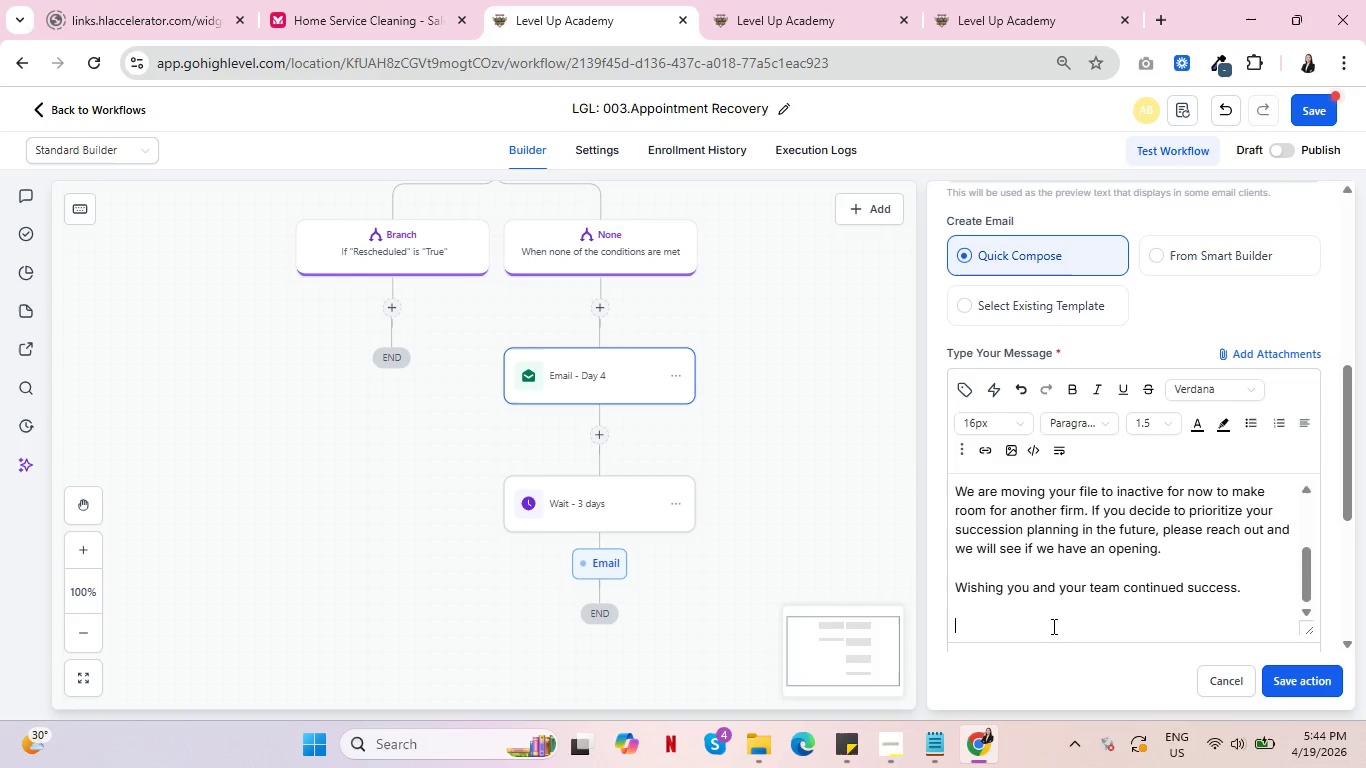 
type(Legacy F)
key(Backspace)
type(Guard Legal)
 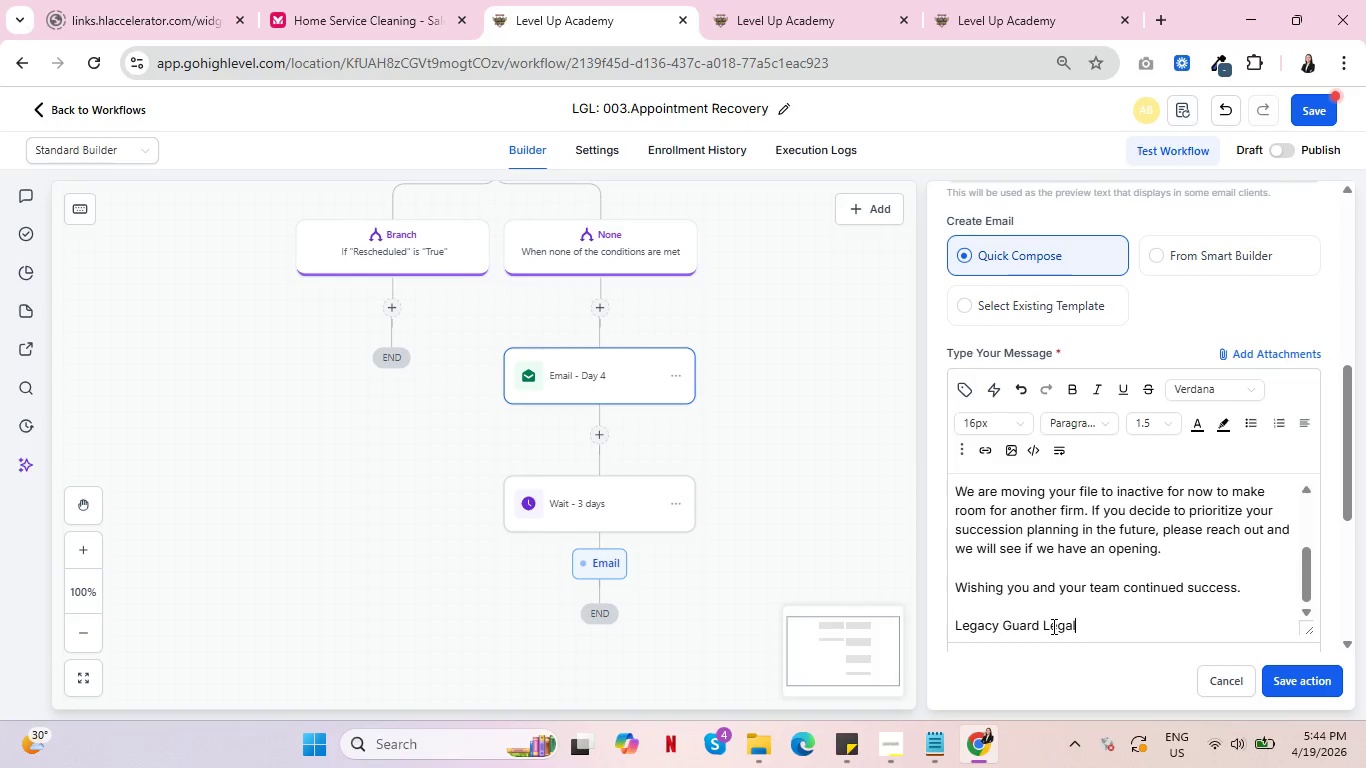 
scroll: coordinate [1163, 515], scroll_direction: up, amount: 4.0
 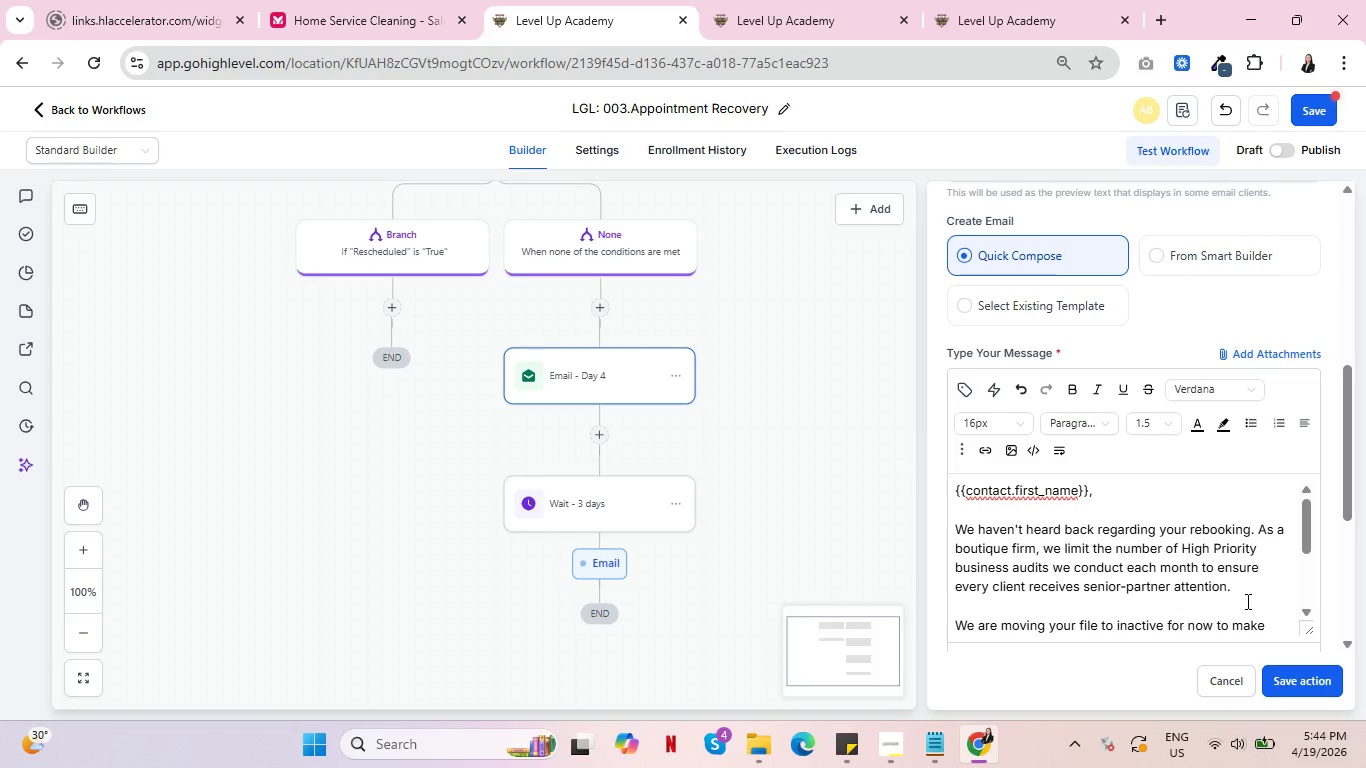 
mouse_move([1286, 640])
 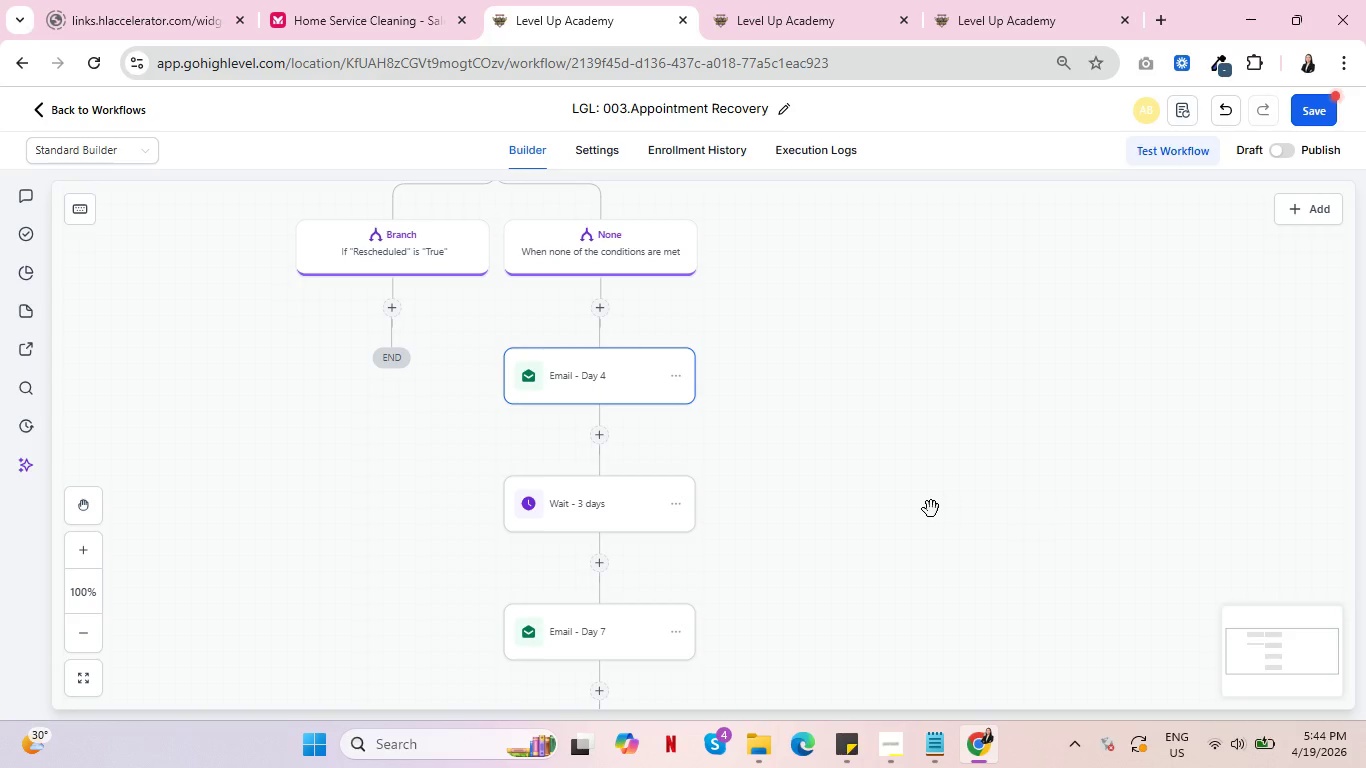 
scroll: coordinate [930, 514], scroll_direction: down, amount: 3.0
 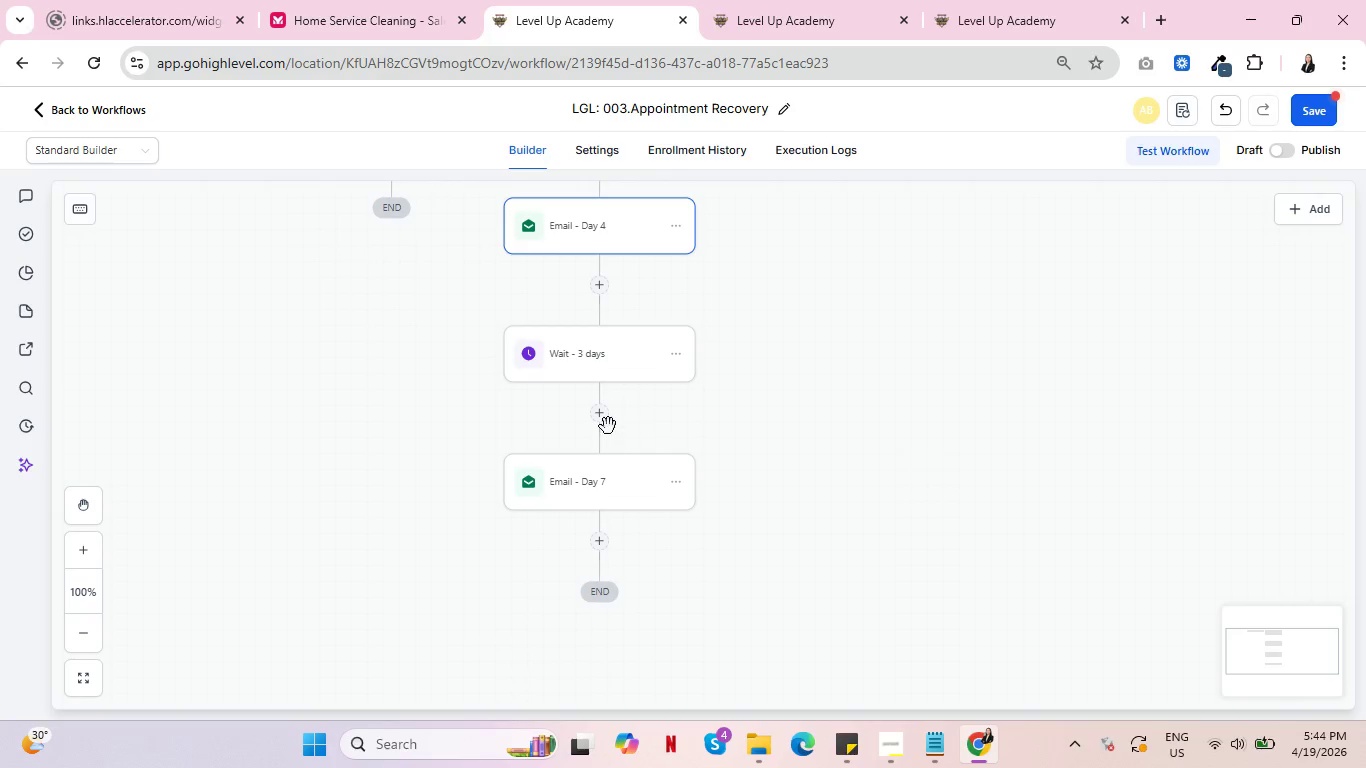 
left_click([600, 420])
 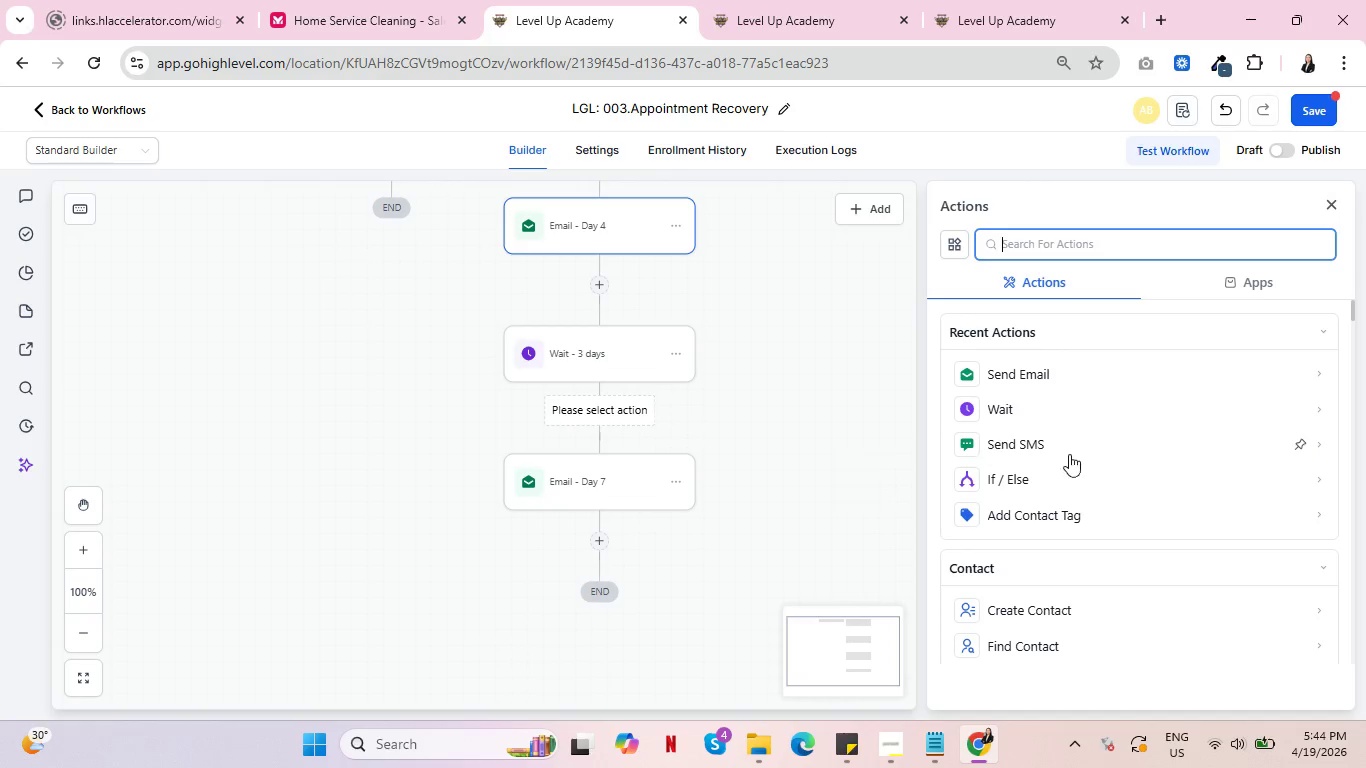 
left_click([1062, 475])
 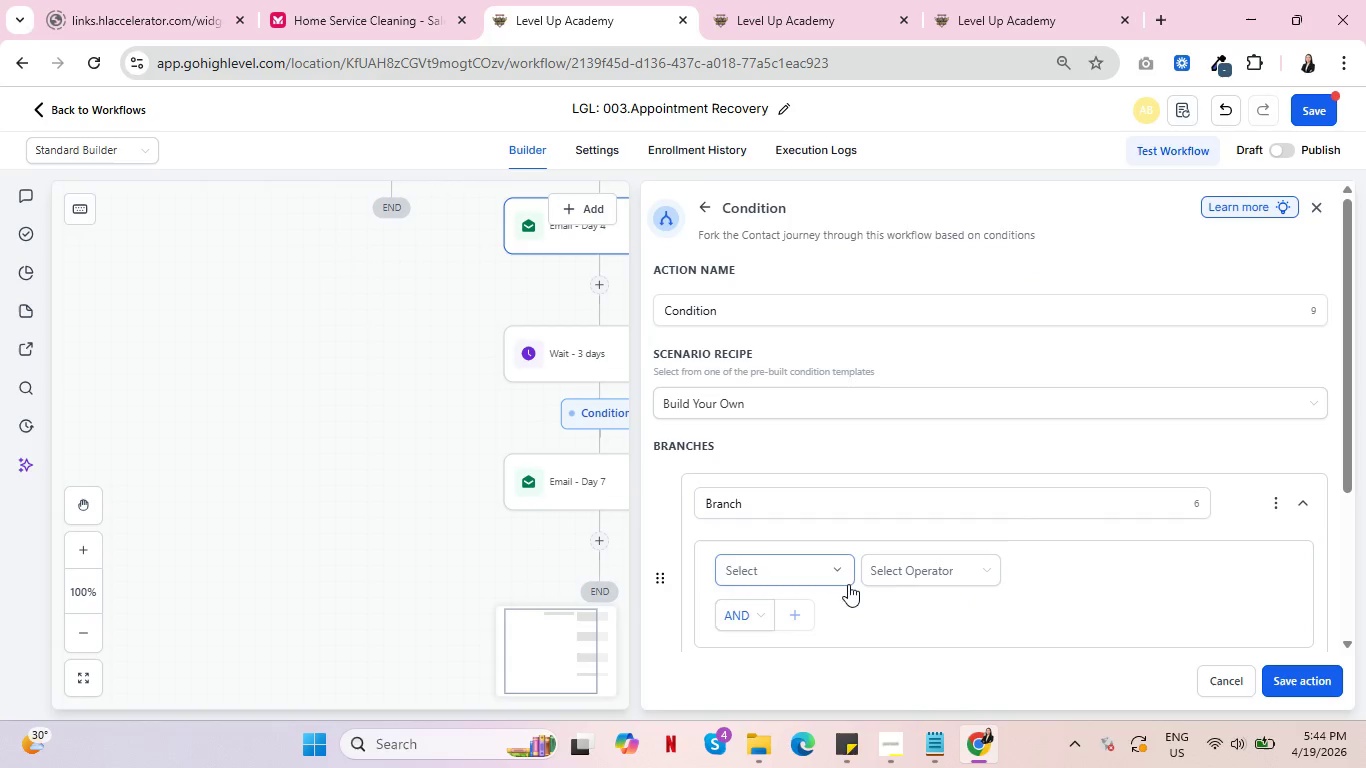 
left_click([846, 571])
 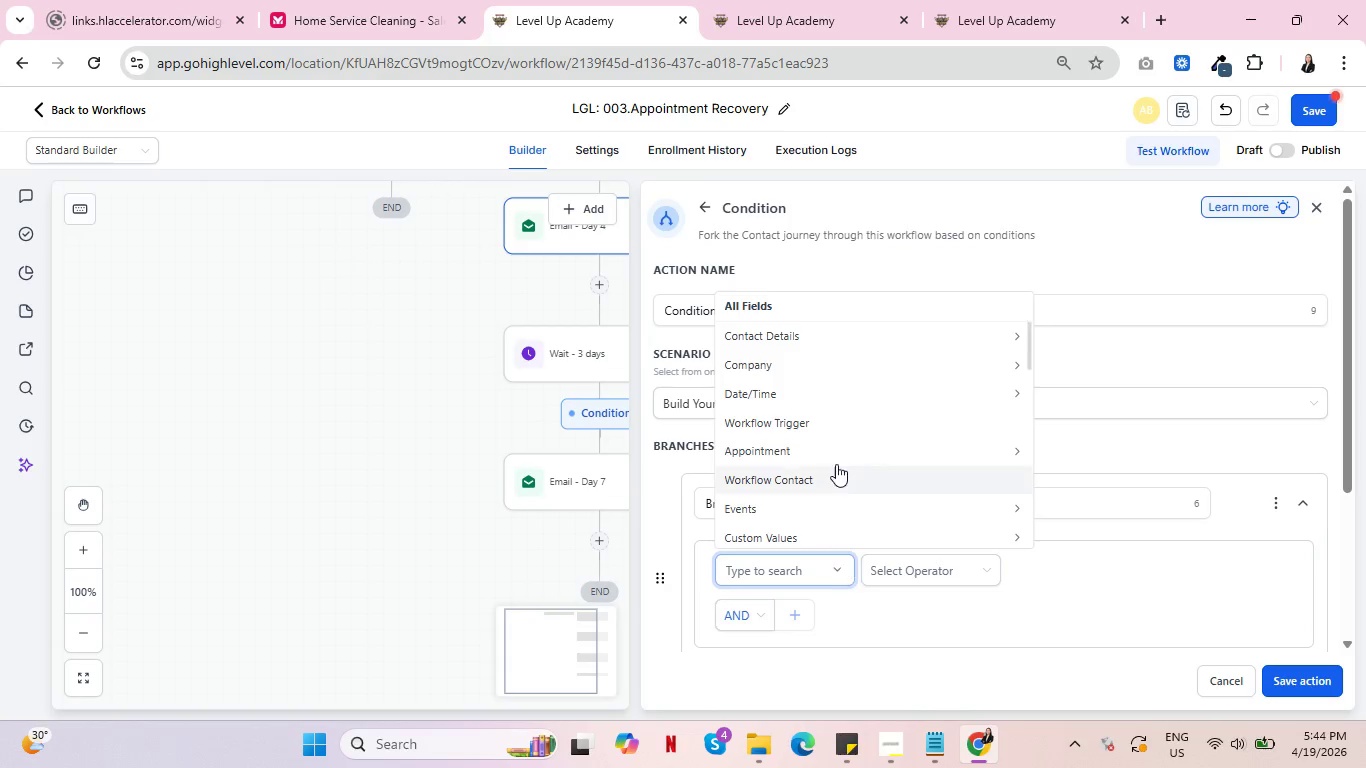 
left_click([836, 460])
 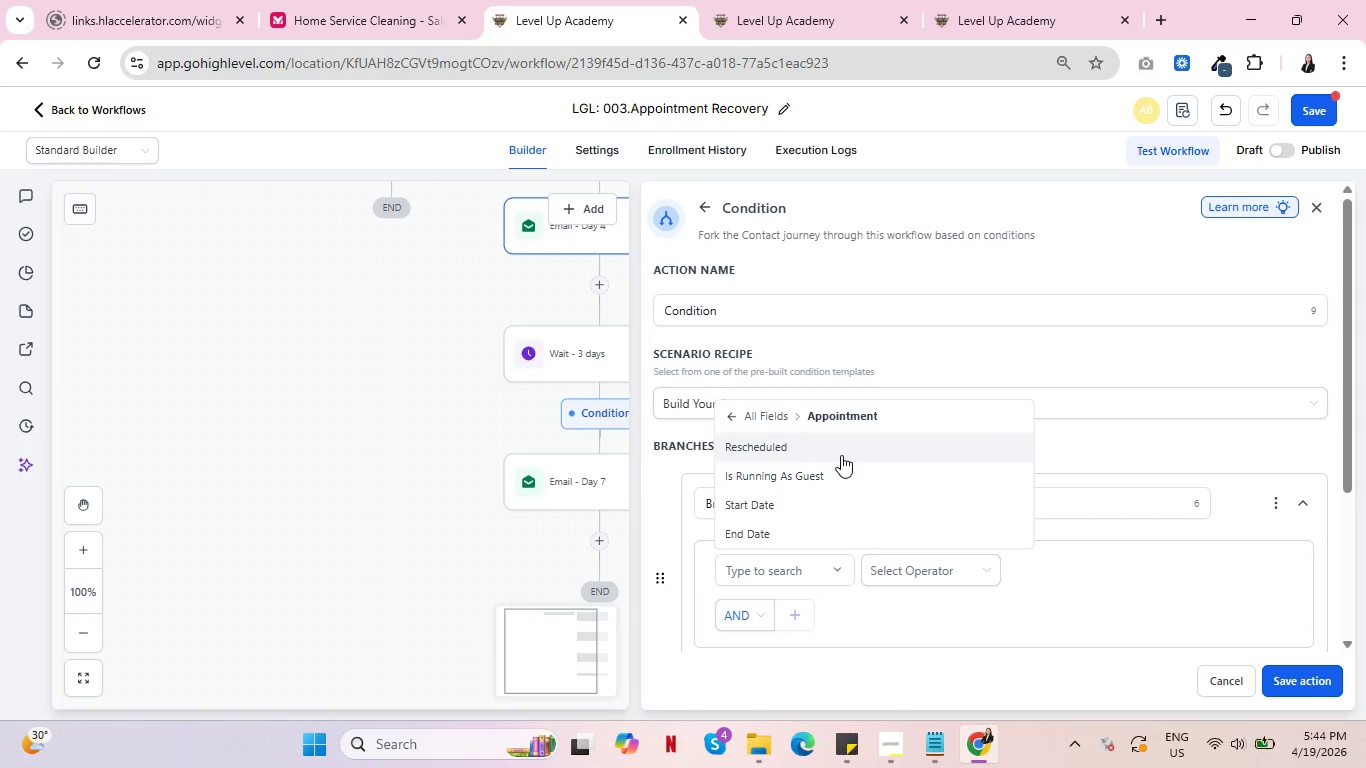 
left_click([841, 455])
 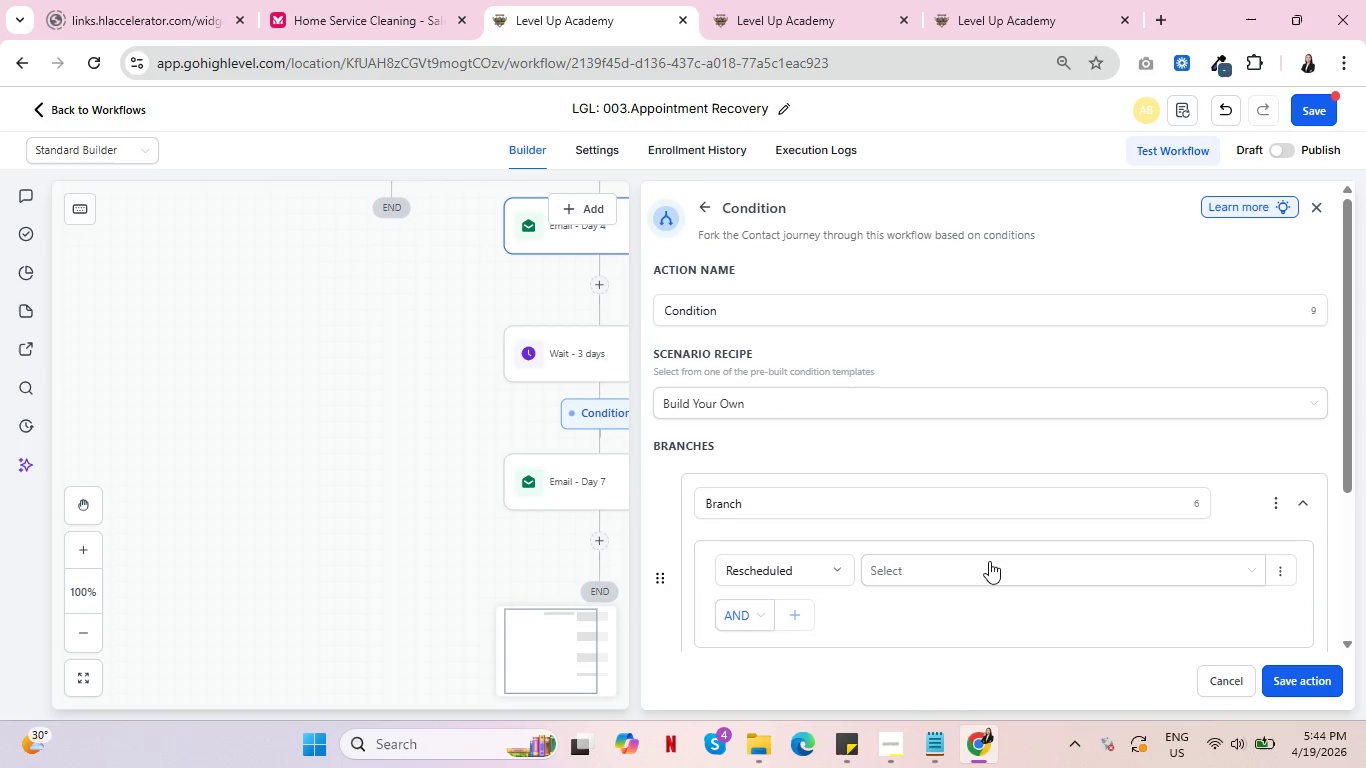 
left_click([989, 561])
 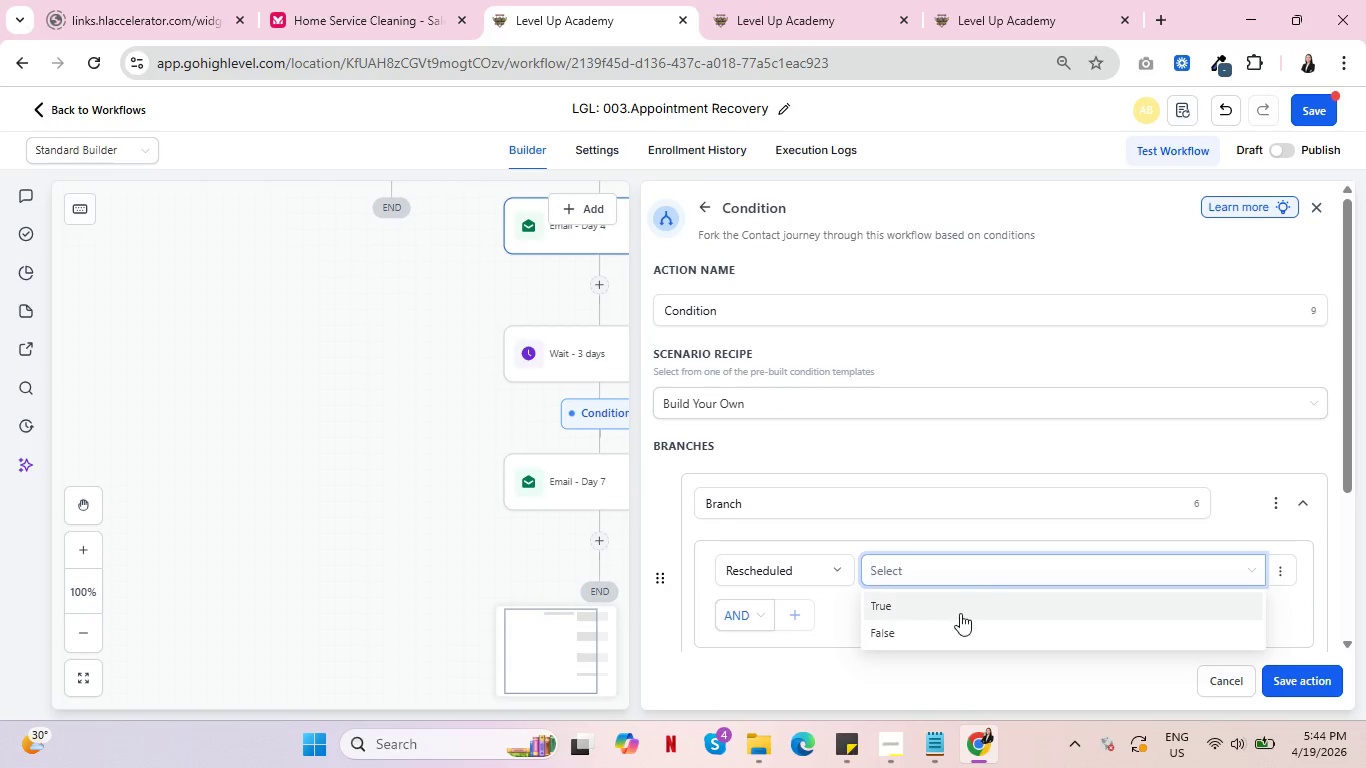 
left_click([960, 614])
 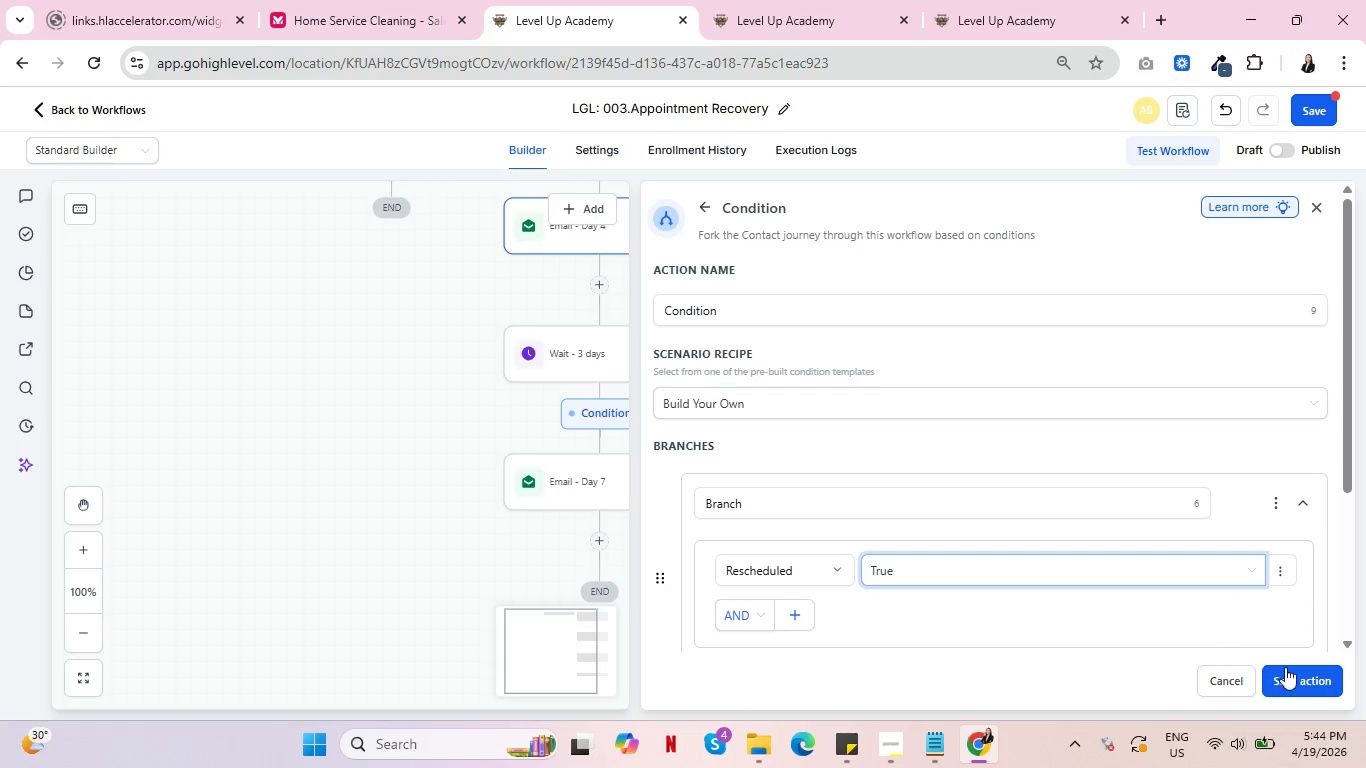 
left_click([1304, 677])
 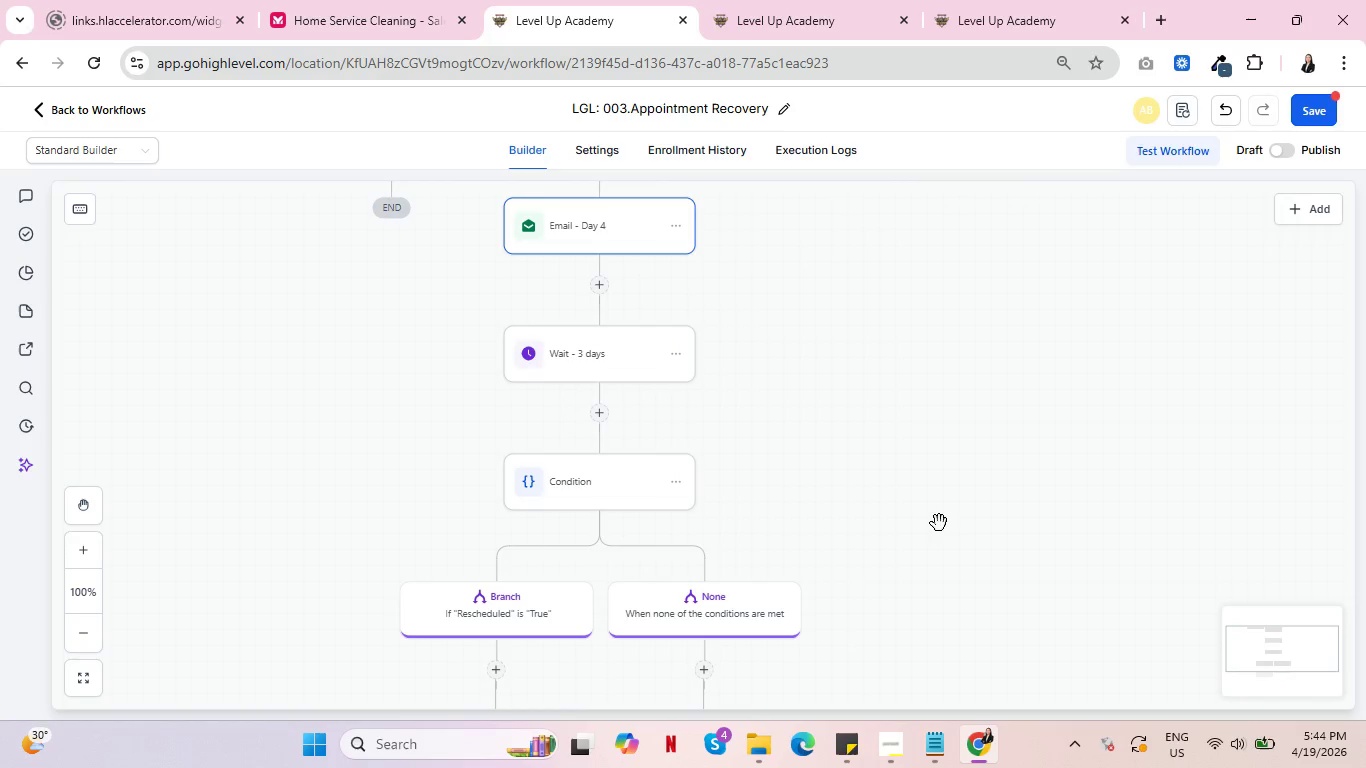 
scroll: coordinate [958, 517], scroll_direction: down, amount: 5.0
 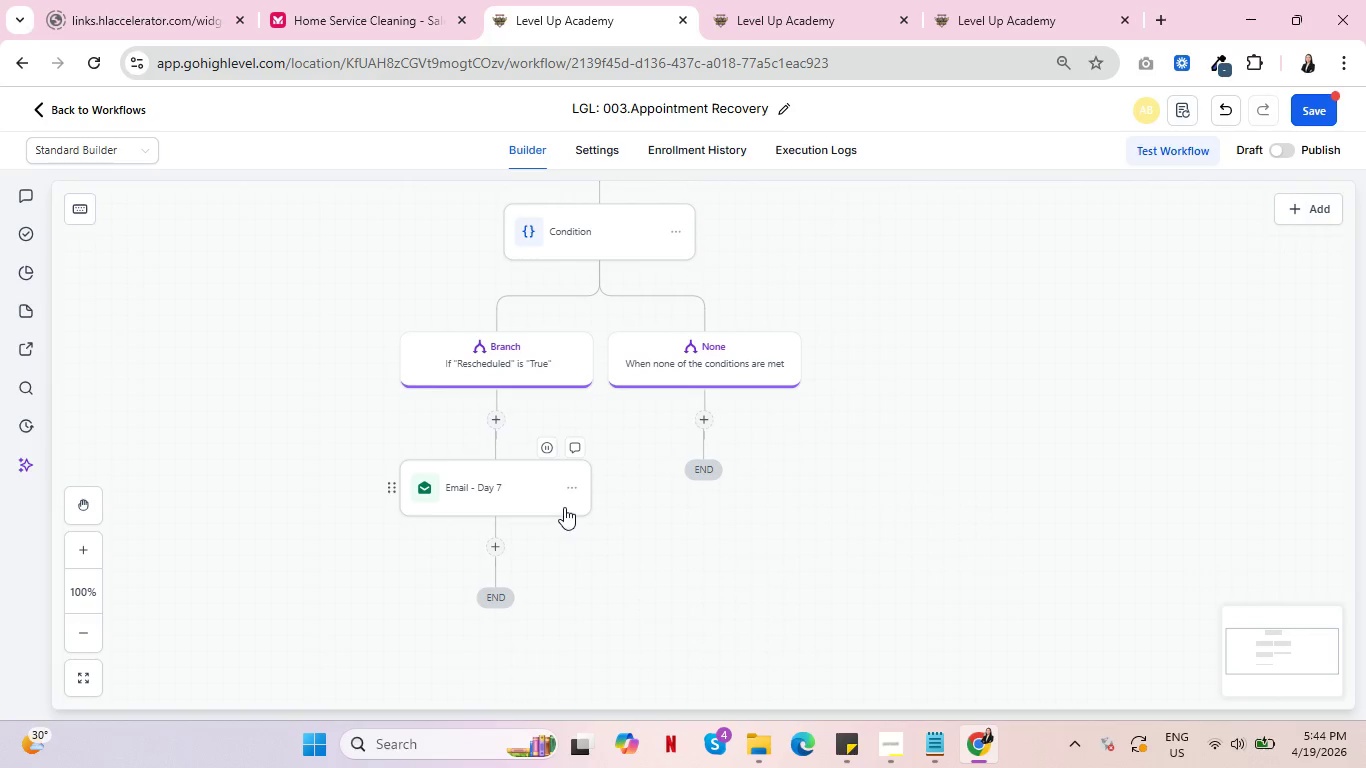 
left_click([571, 491])
 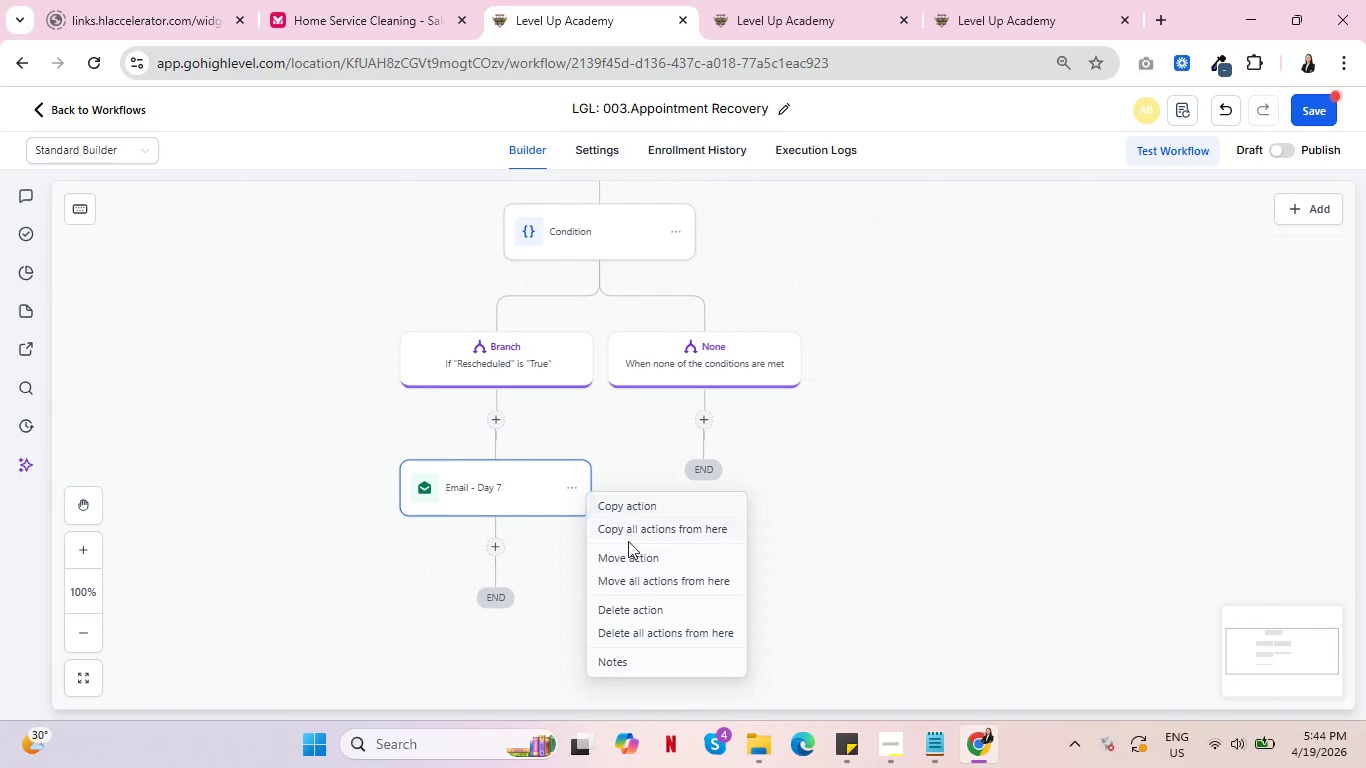 
left_click([635, 551])
 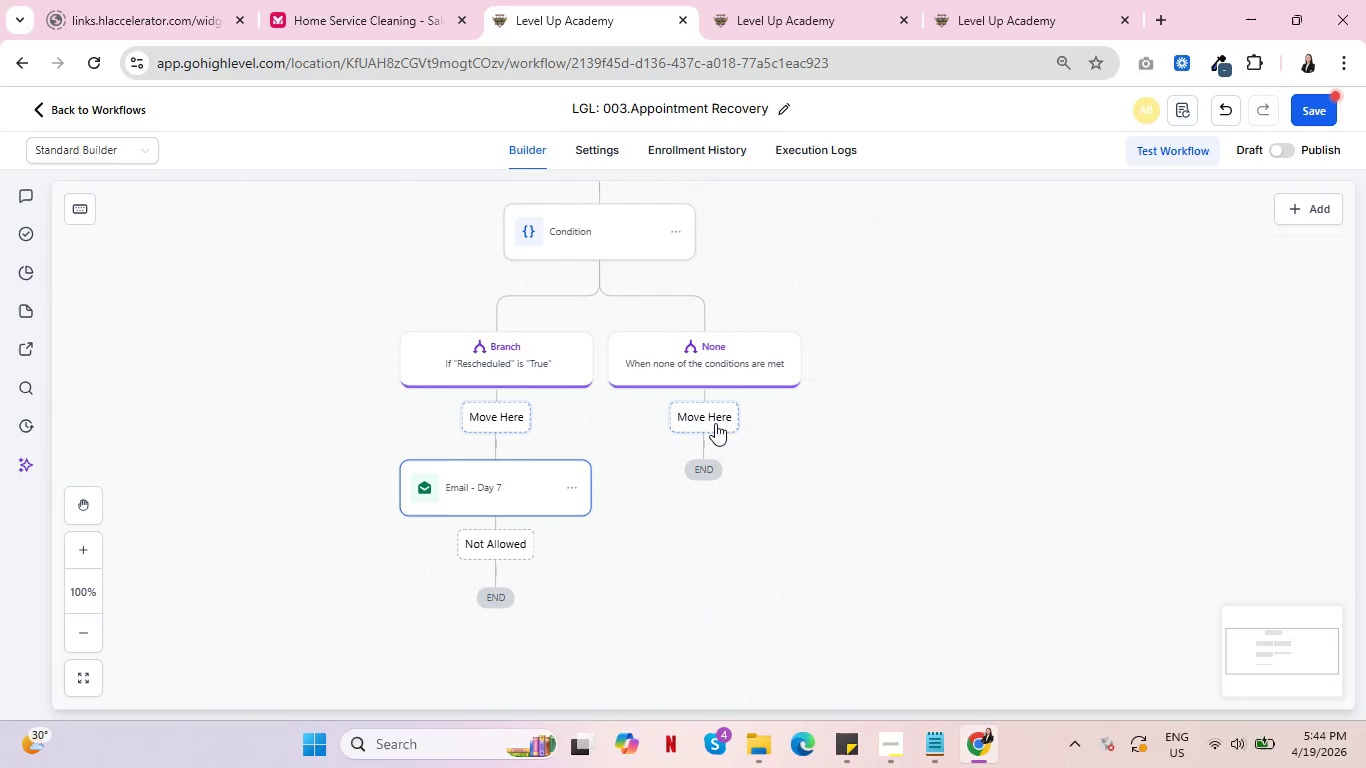 
left_click([715, 422])
 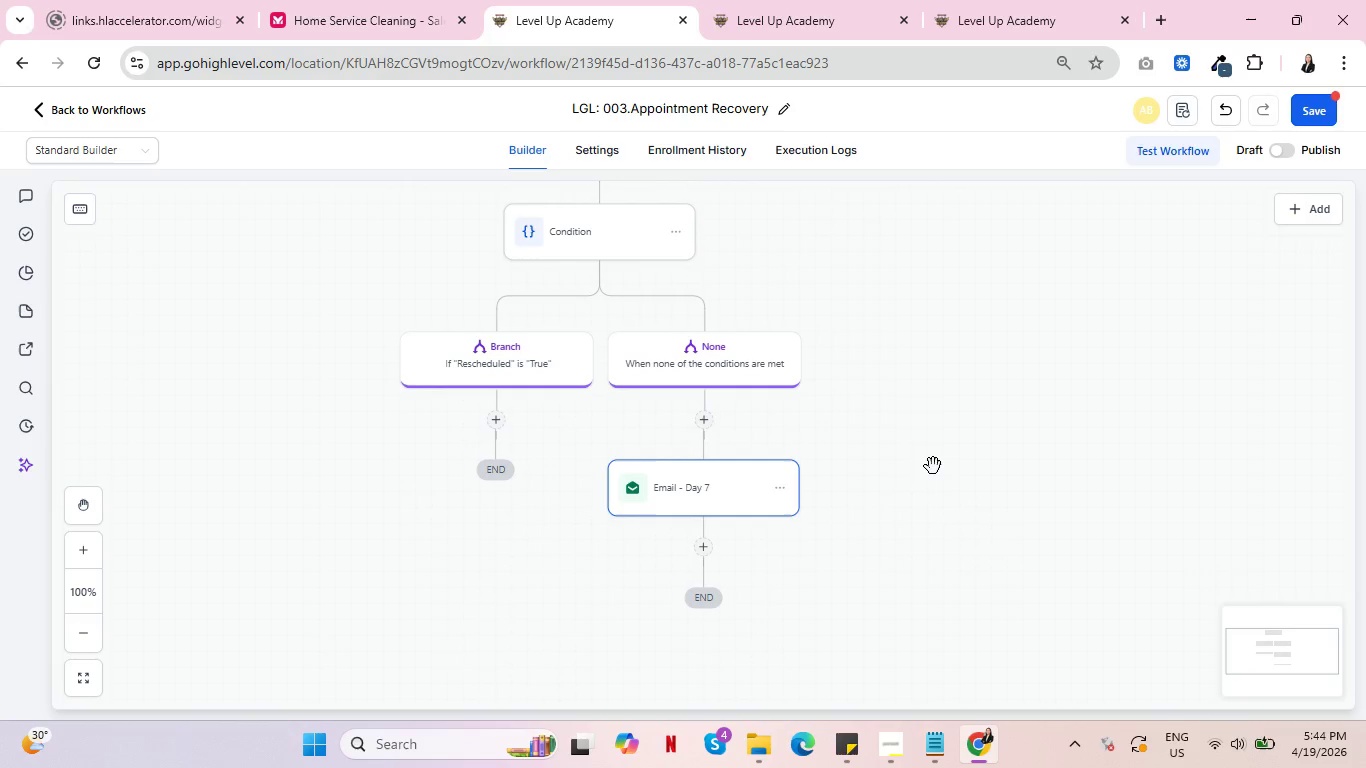 
scroll: coordinate [981, 444], scroll_direction: up, amount: 27.0
 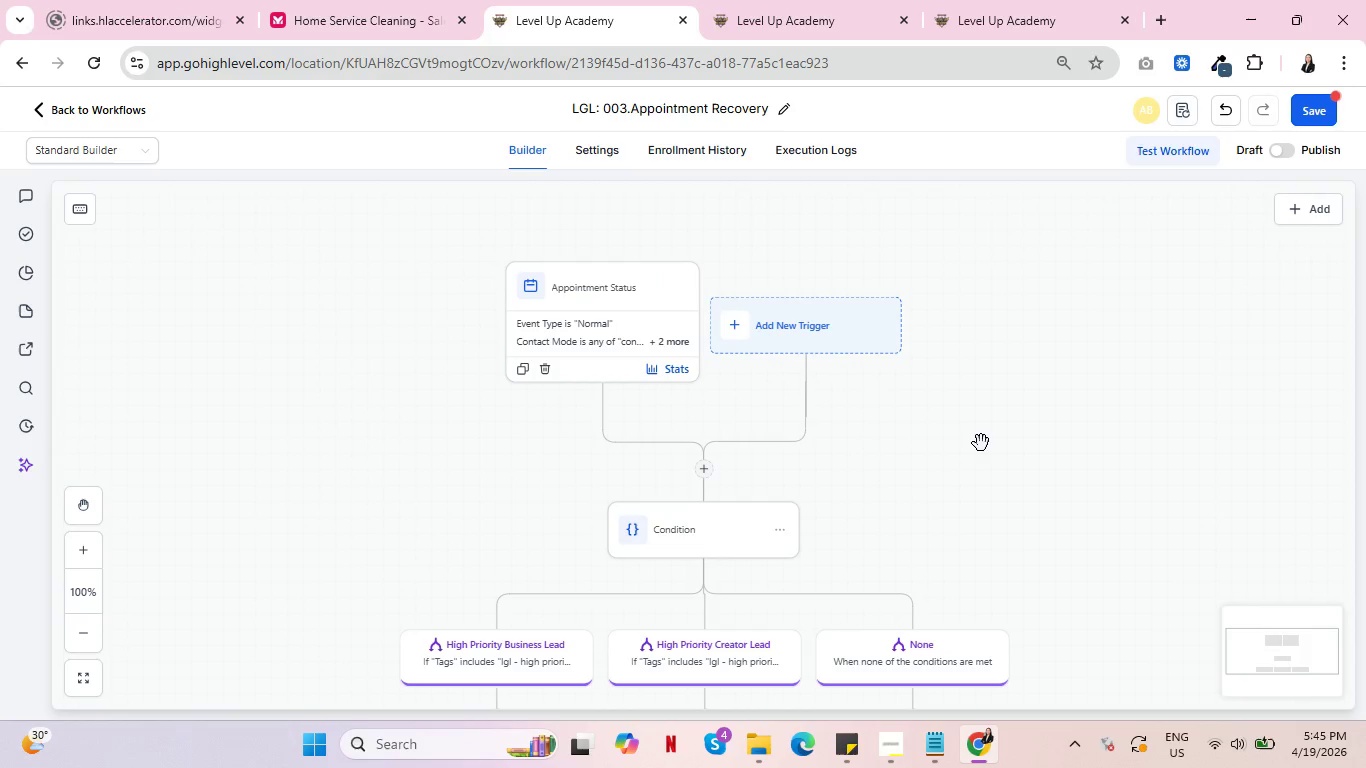 
scroll: coordinate [976, 451], scroll_direction: down, amount: 30.0
 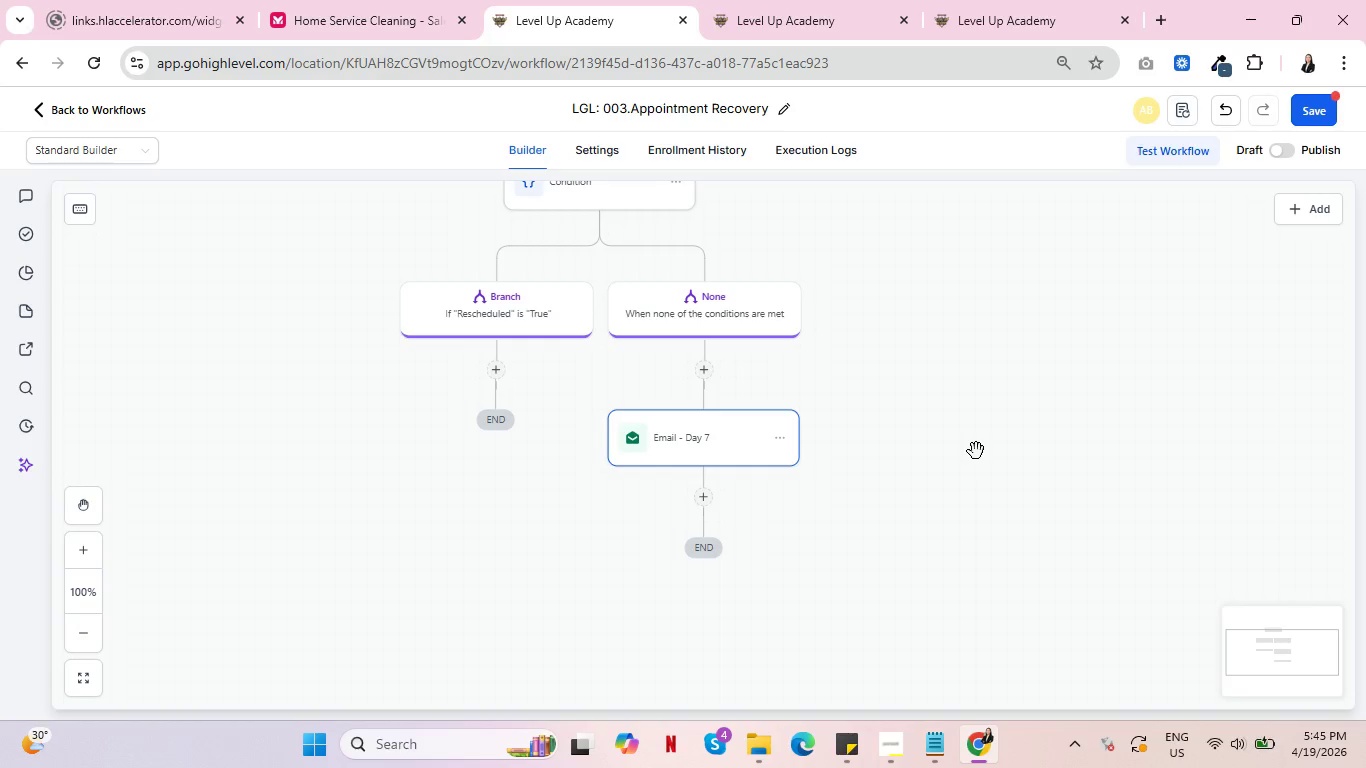 
wait(5.93)
 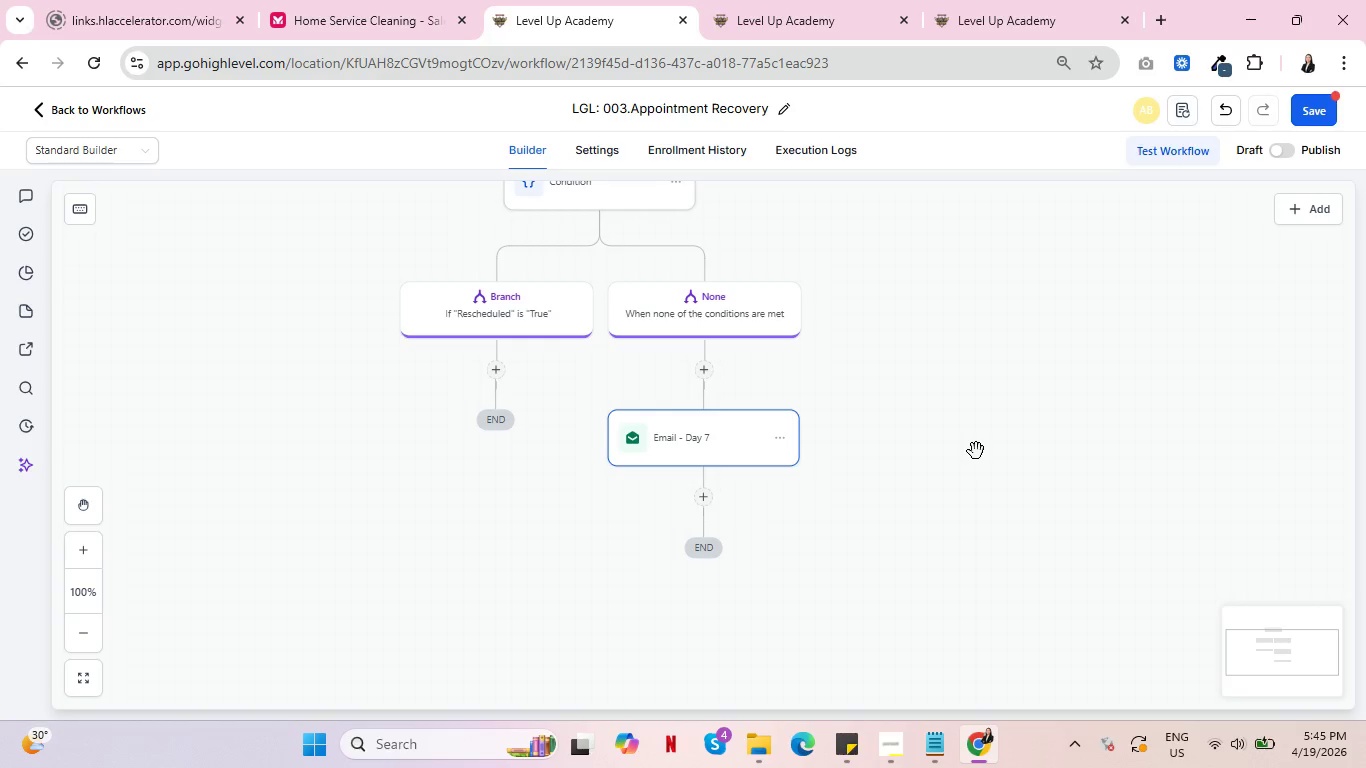 
scroll: coordinate [982, 463], scroll_direction: up, amount: 26.0
 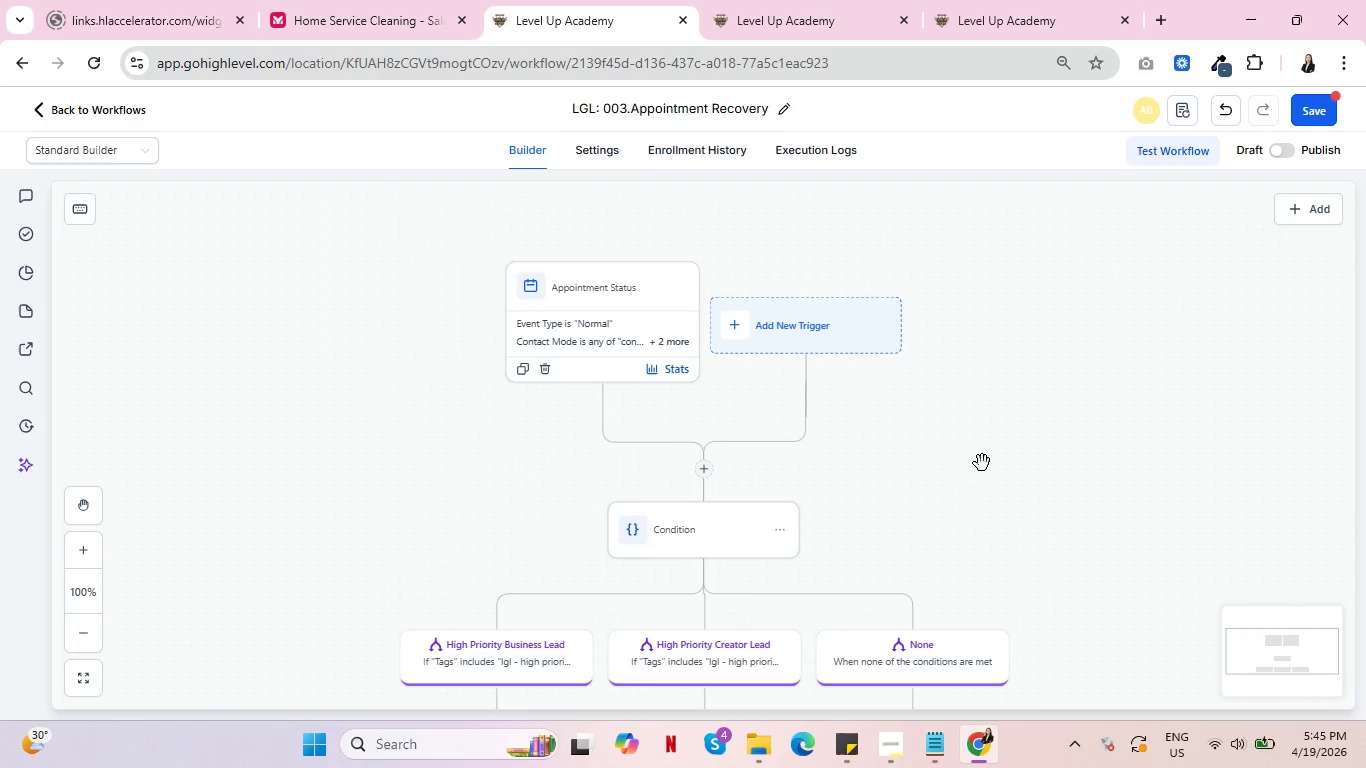 
scroll: coordinate [982, 463], scroll_direction: down, amount: 6.0
 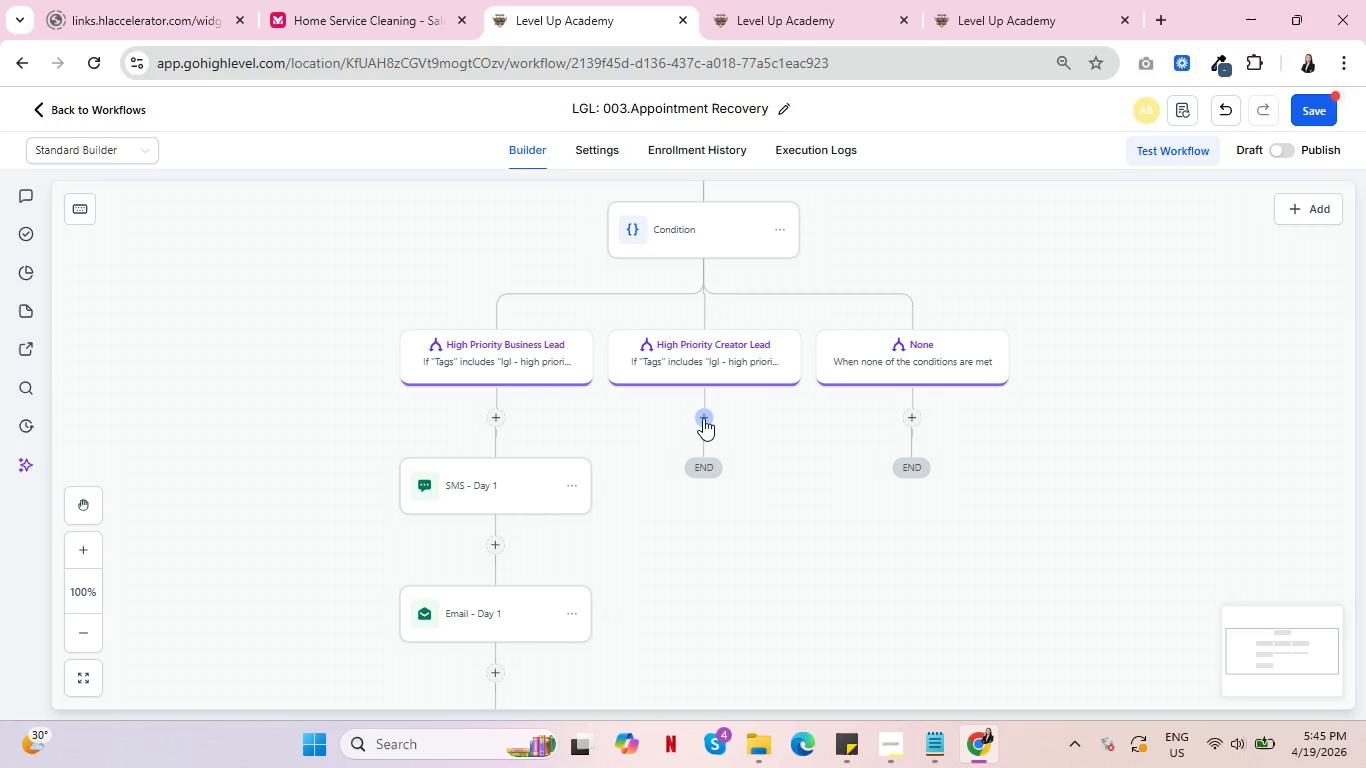 
wait(6.13)
 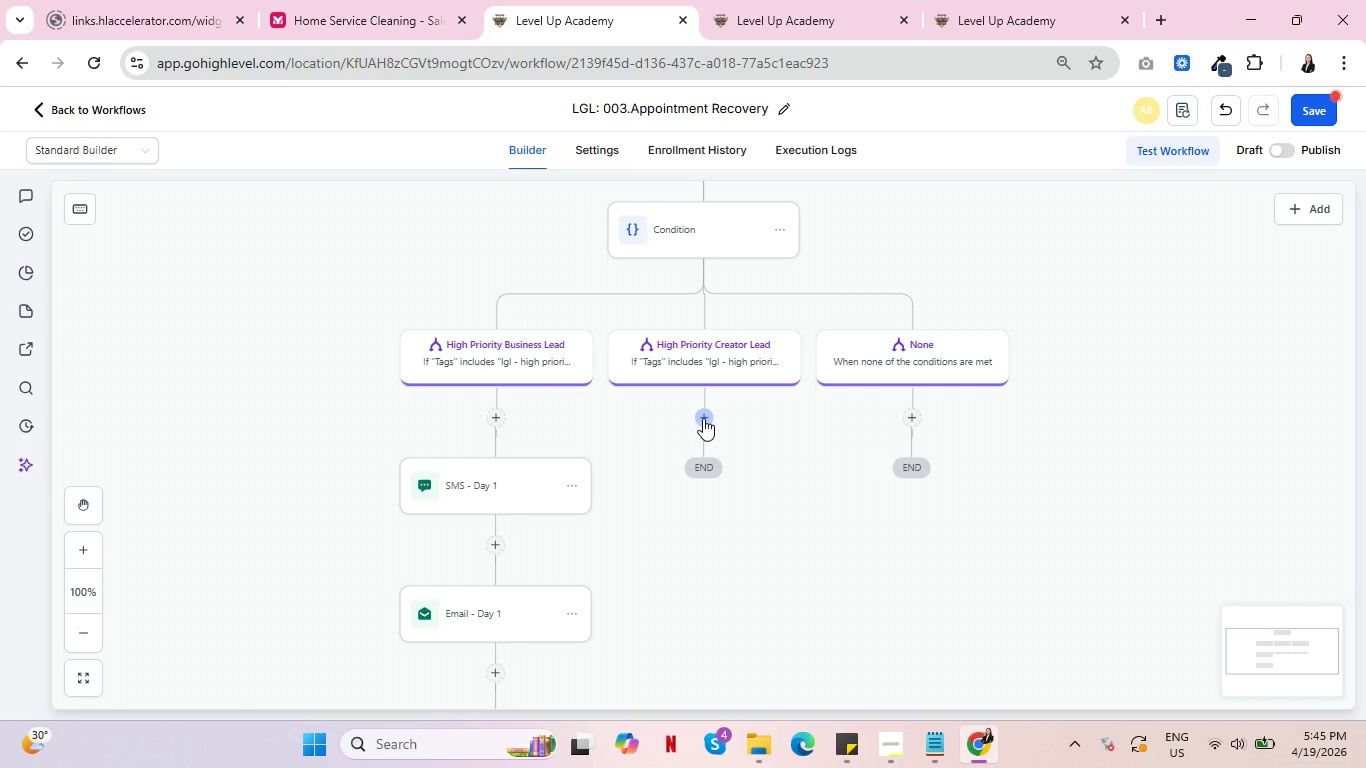 
left_click([701, 418])
 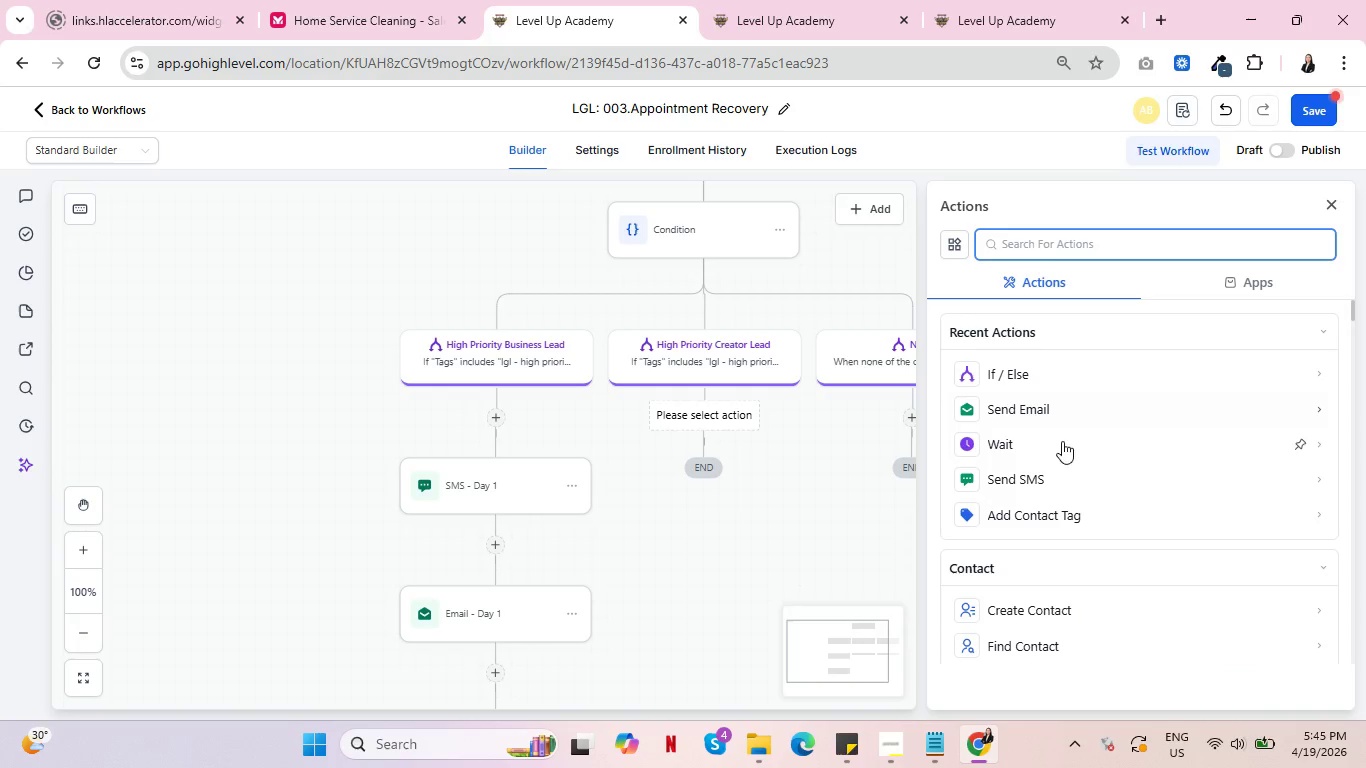 
left_click([1045, 475])
 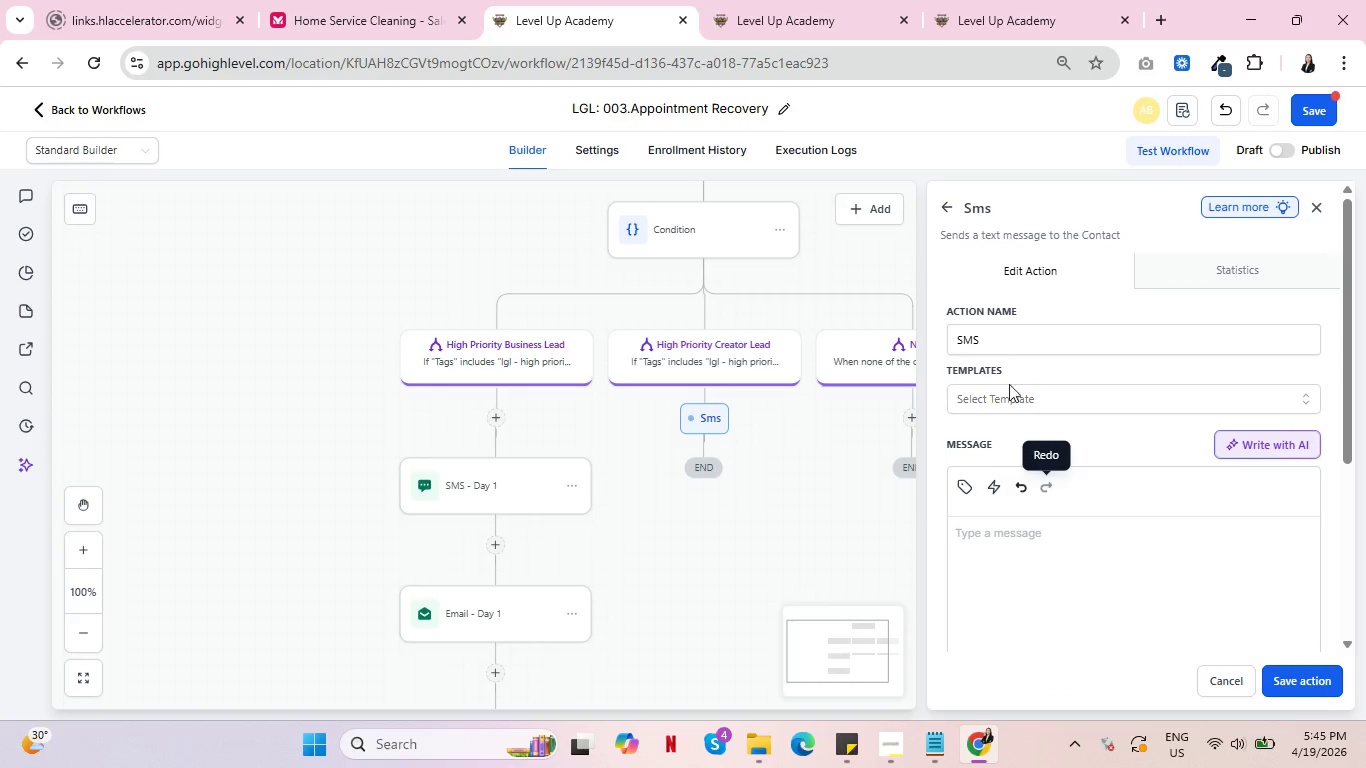 
left_click([1009, 339])
 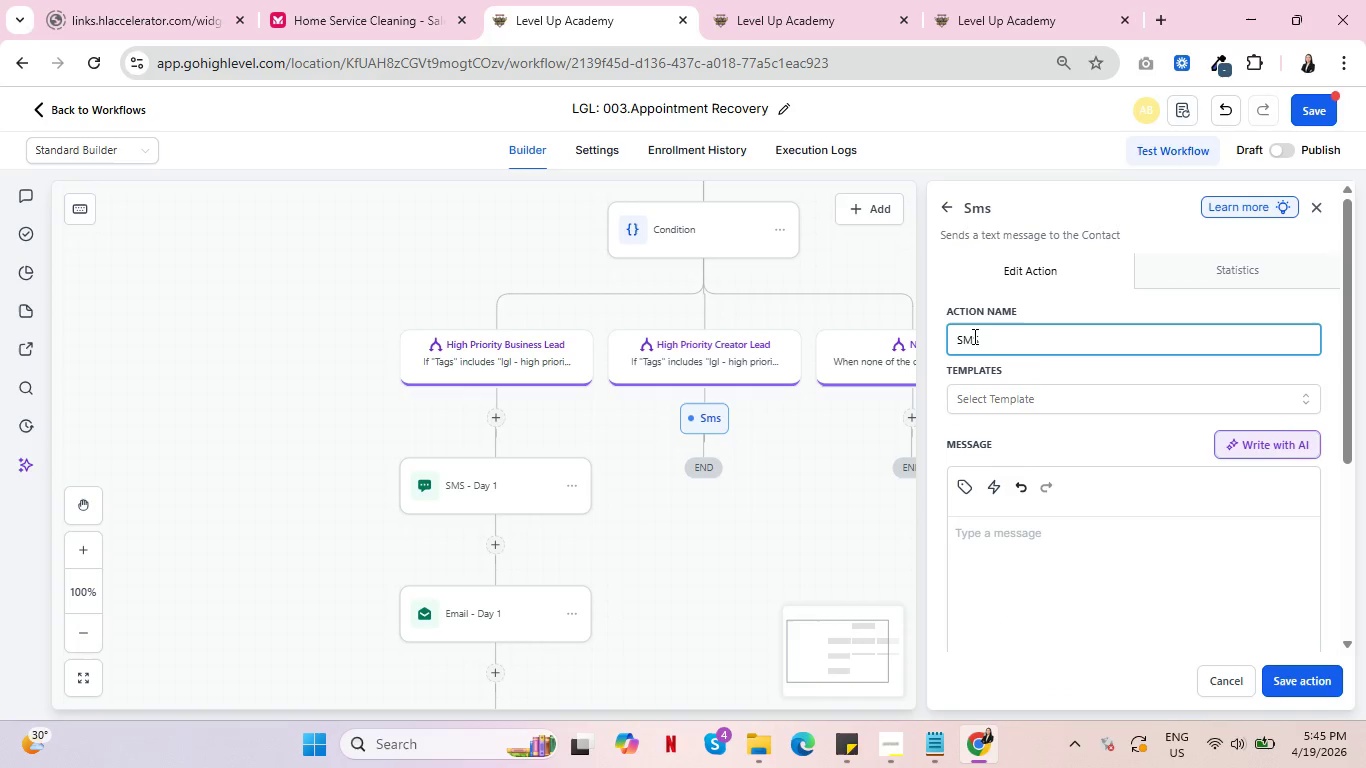 
type(-)
key(Backspace)
type( - Day 1)
 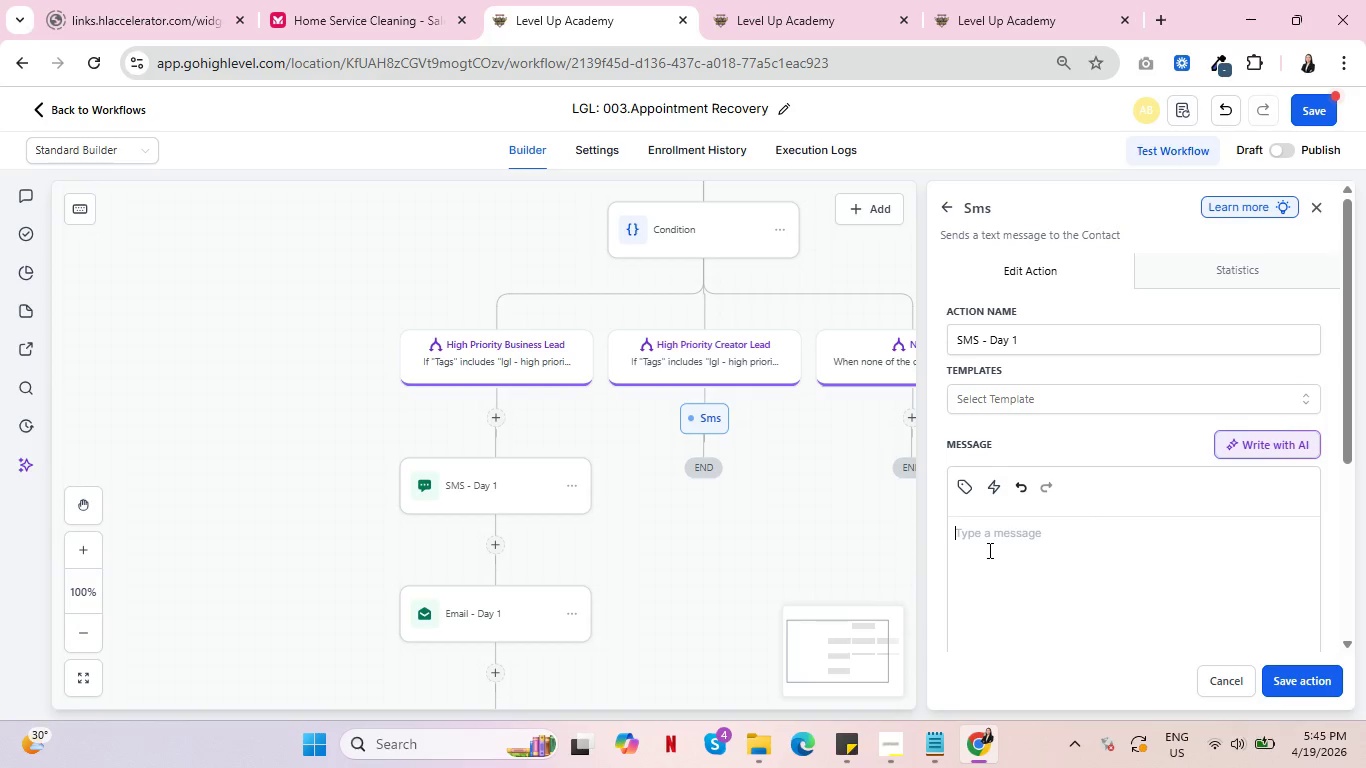 
type(Hey )
 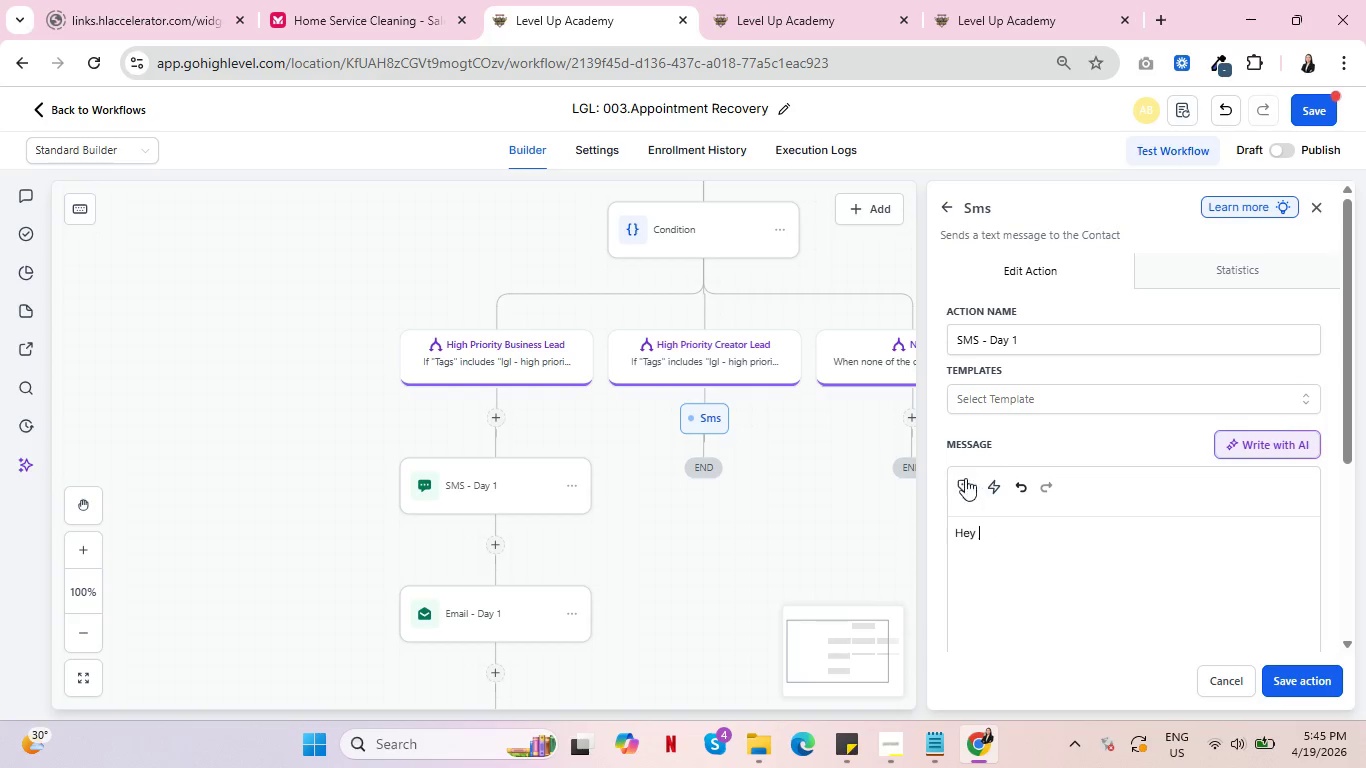 
left_click([959, 478])
 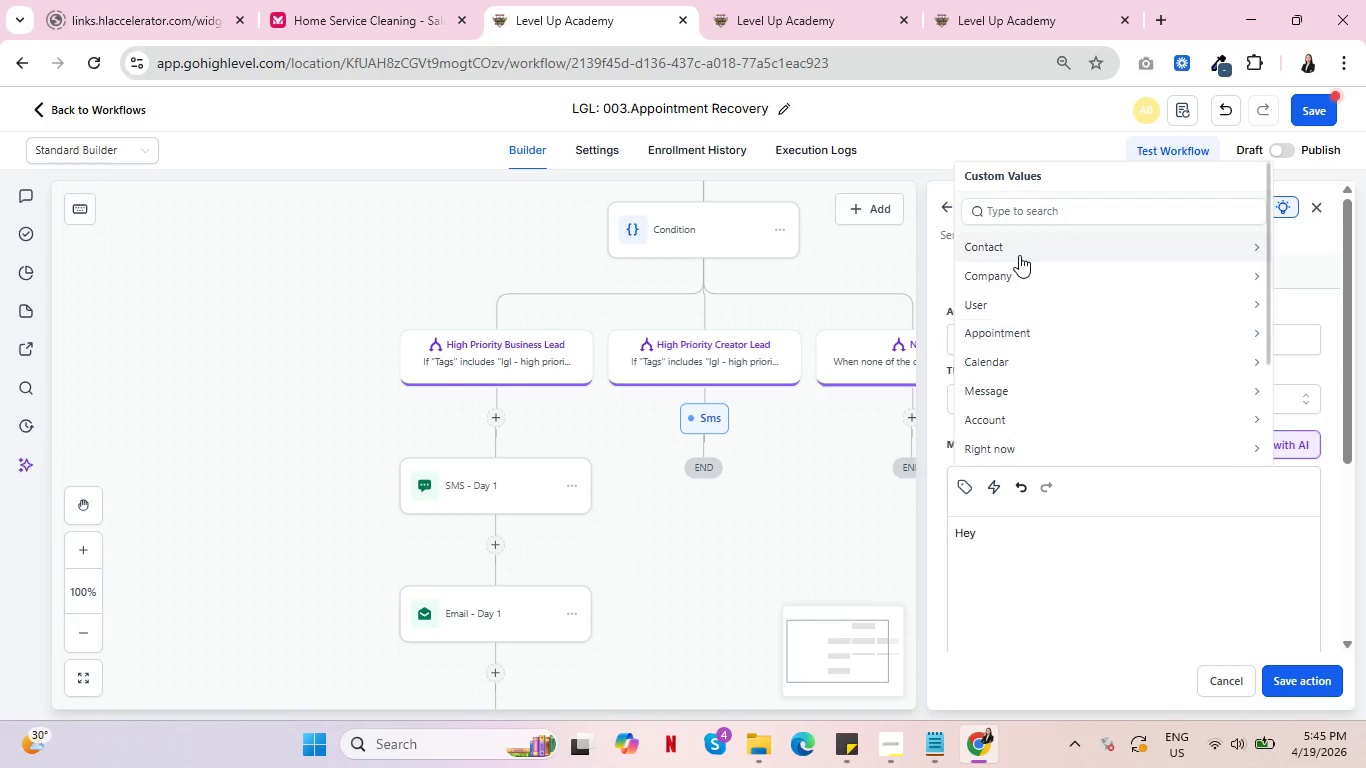 
left_click([1025, 243])
 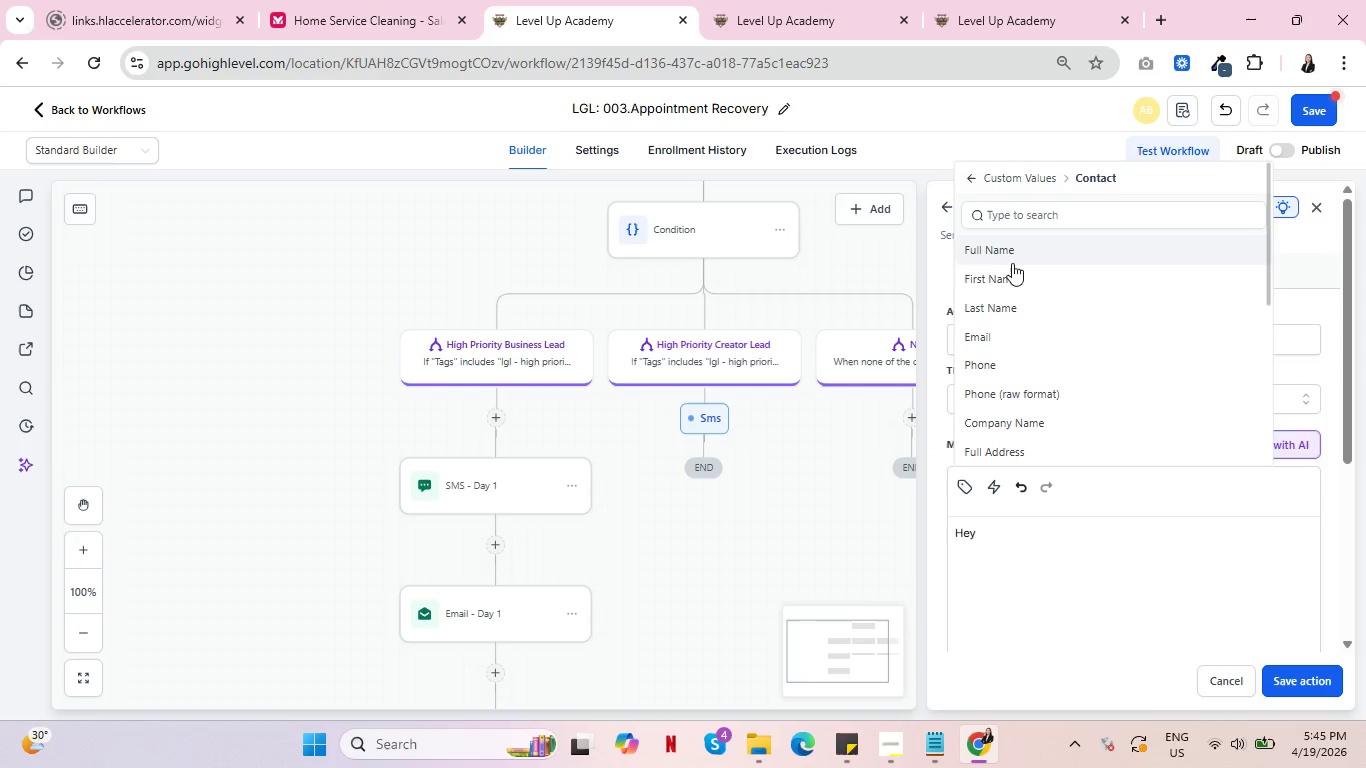 
left_click([1015, 272])
 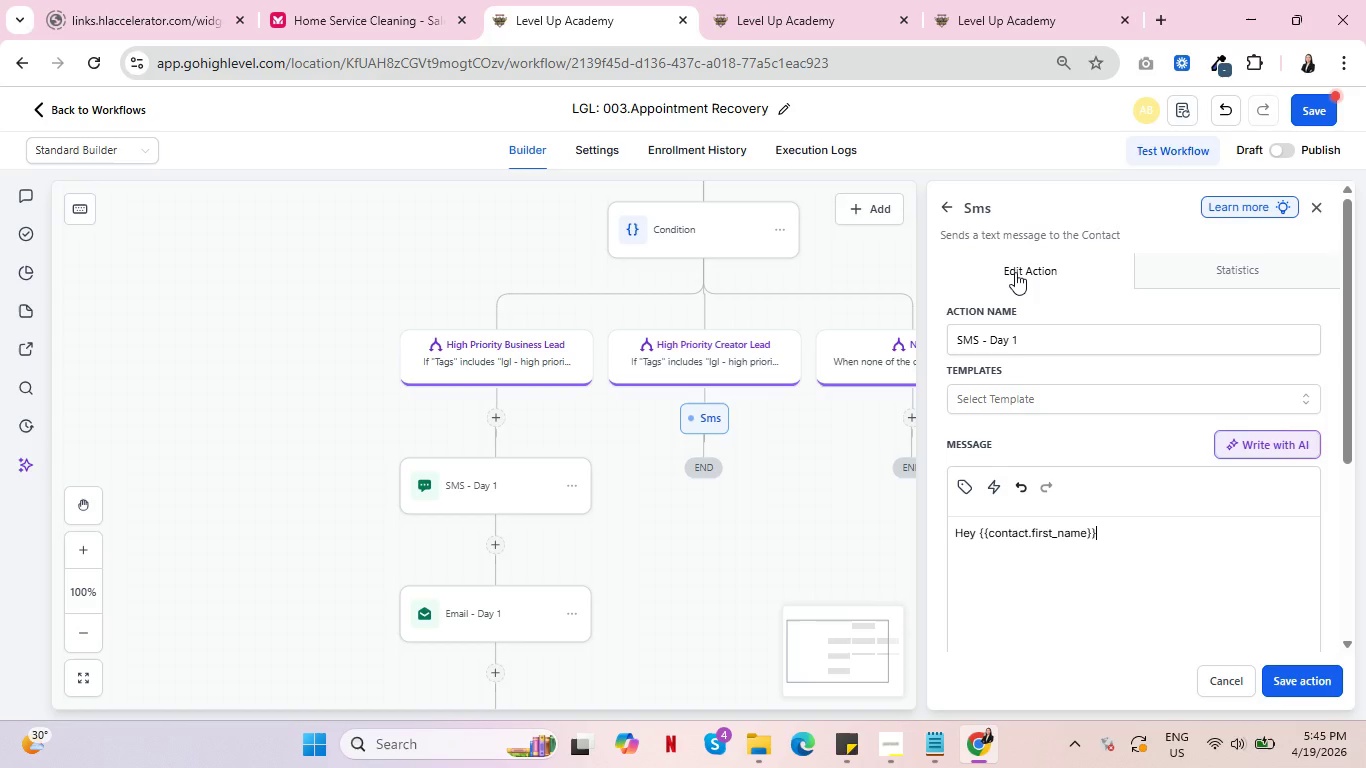 
type(, we missed our call. With a reach of )
 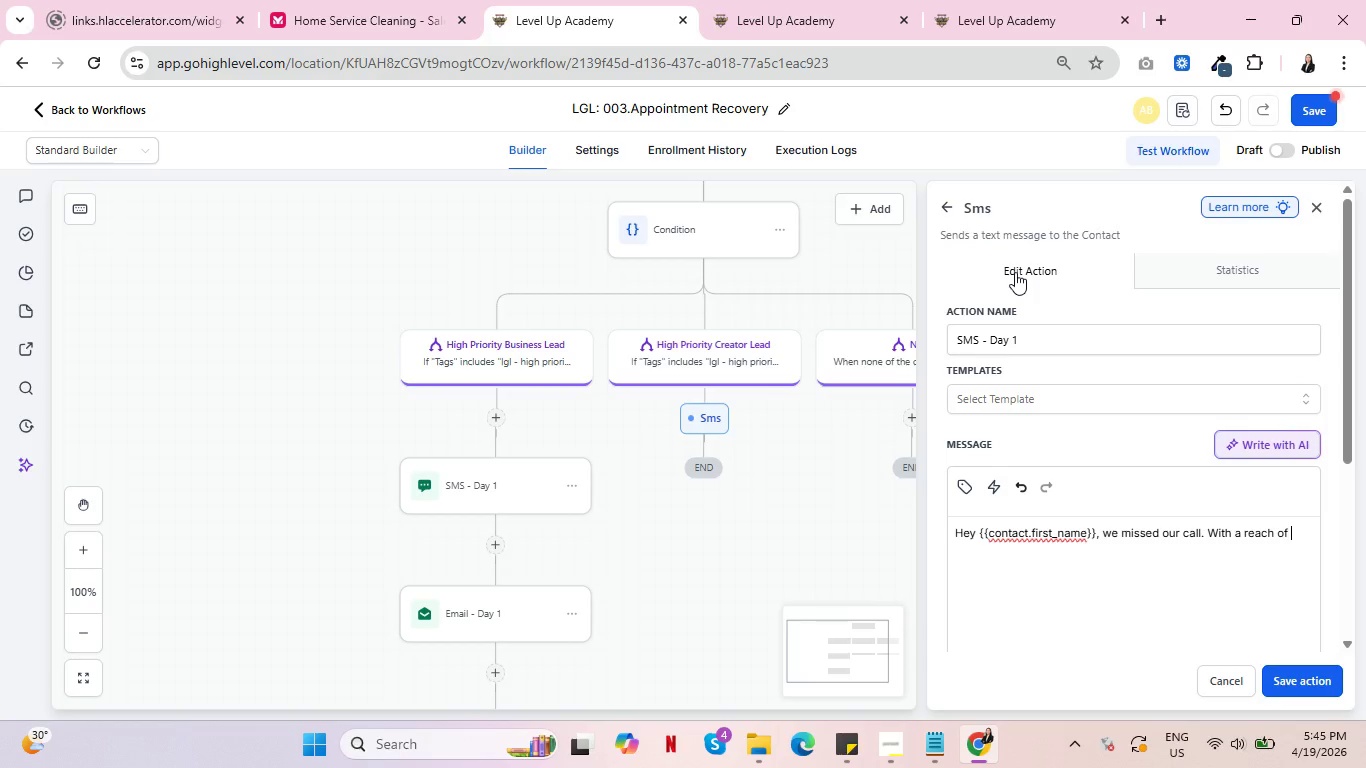 
mouse_move([965, 458])
 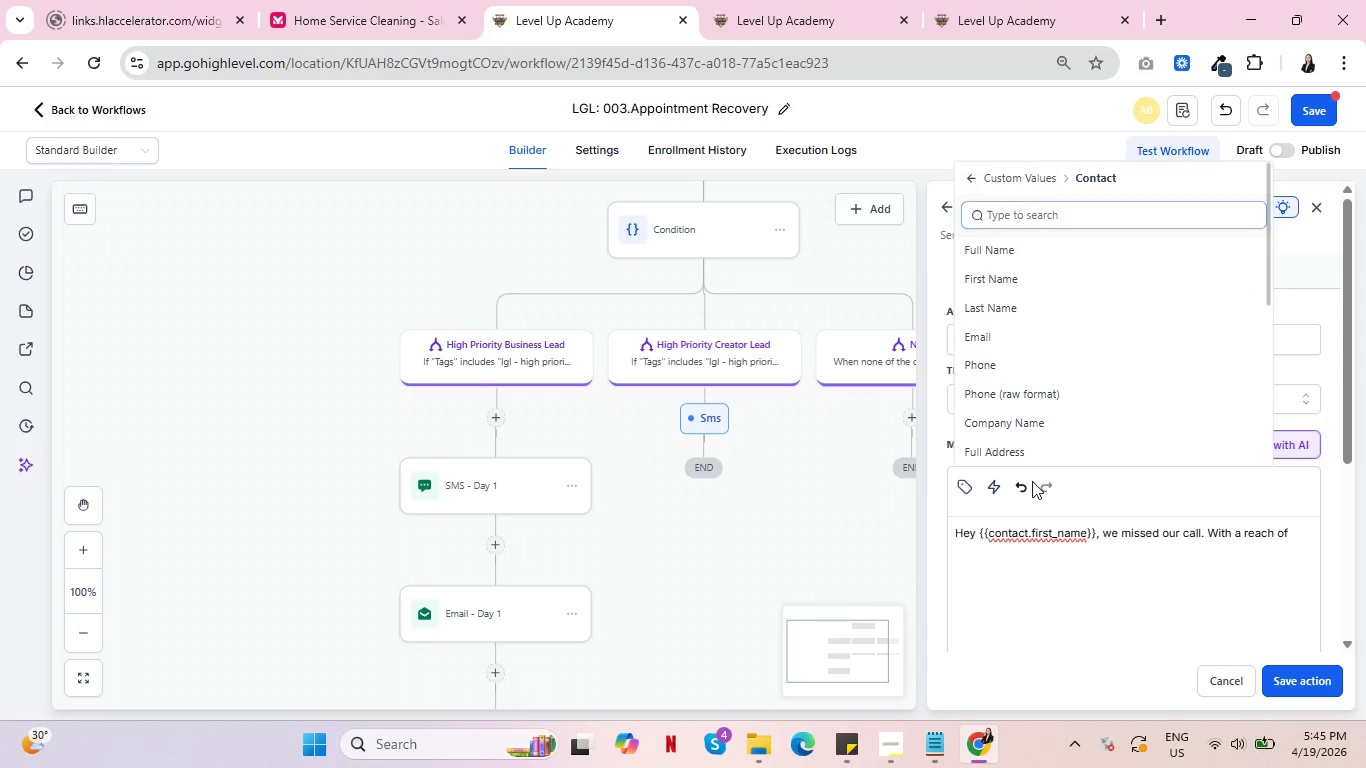 
left_click([1041, 443])
 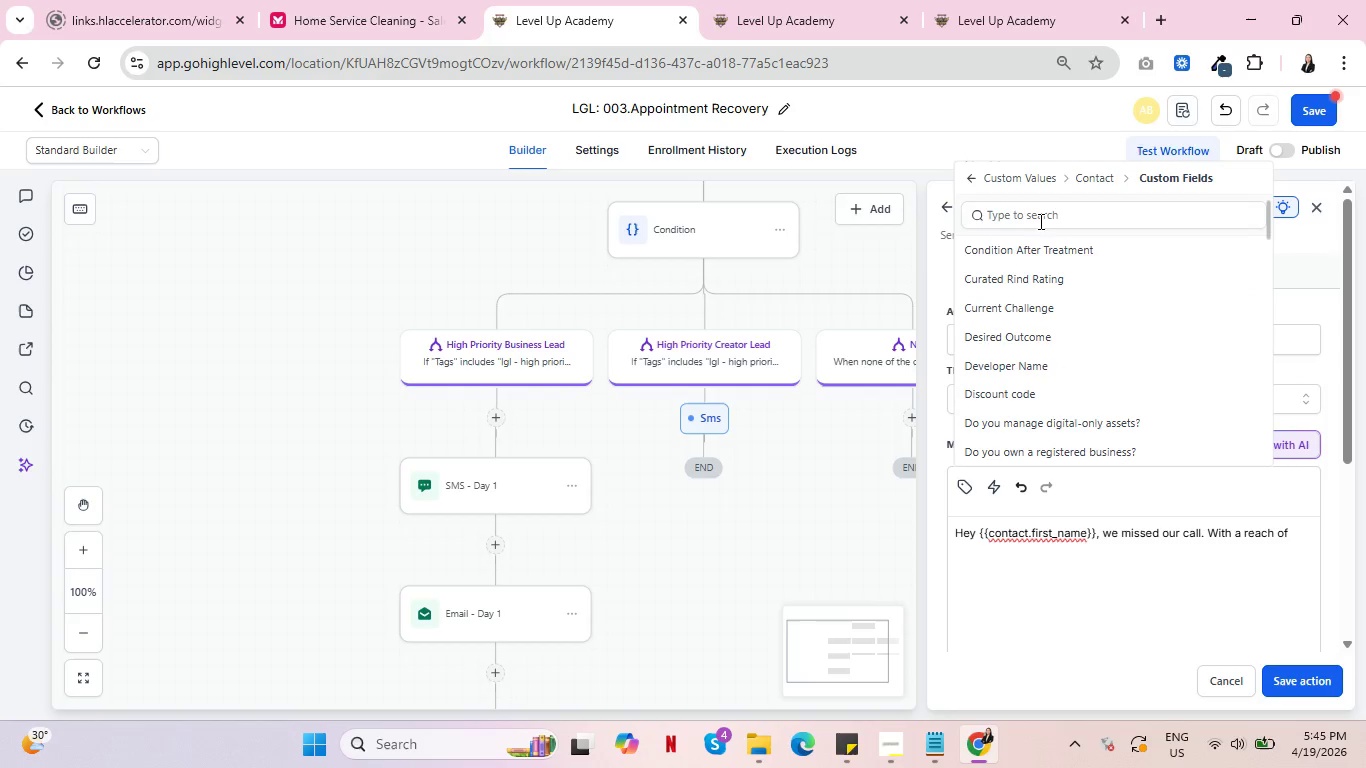 
scroll: coordinate [1051, 423], scroll_direction: down, amount: 12.0
 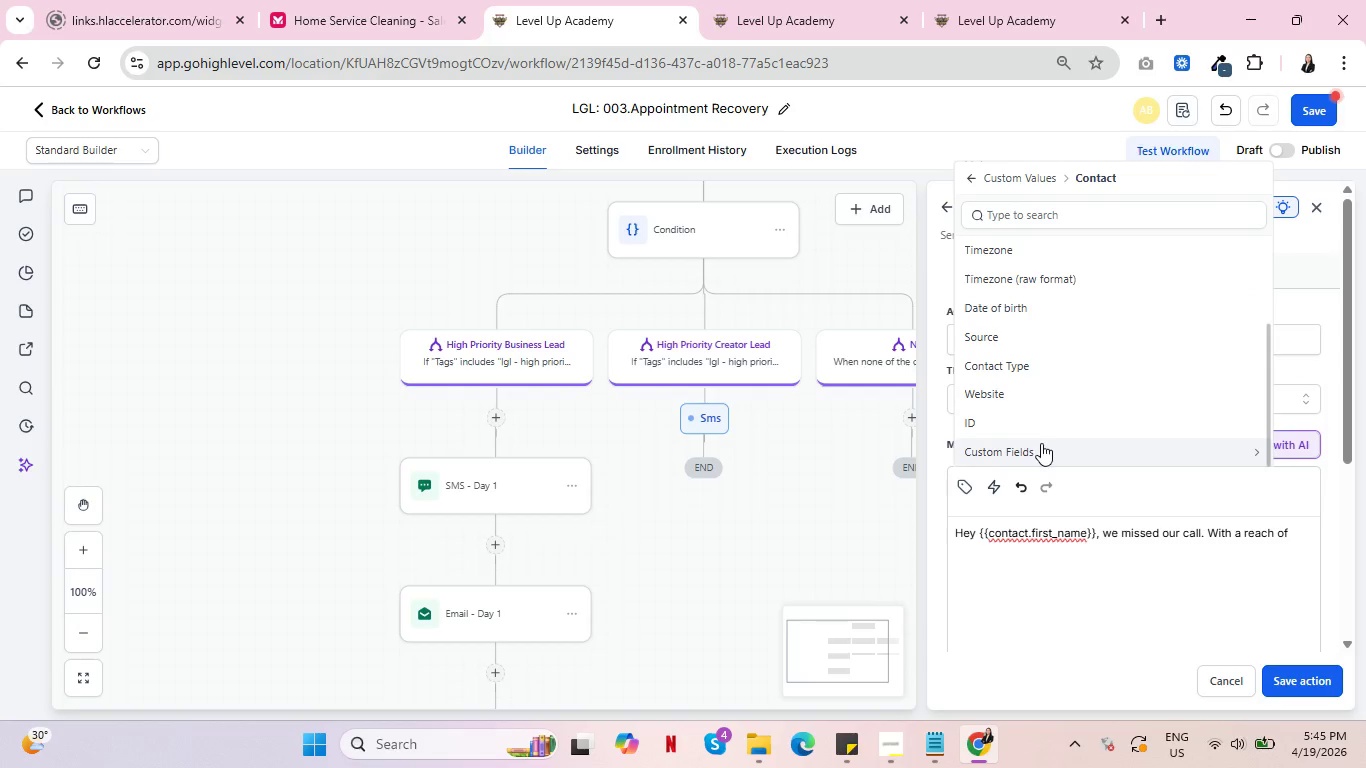 
left_click([1039, 209])
 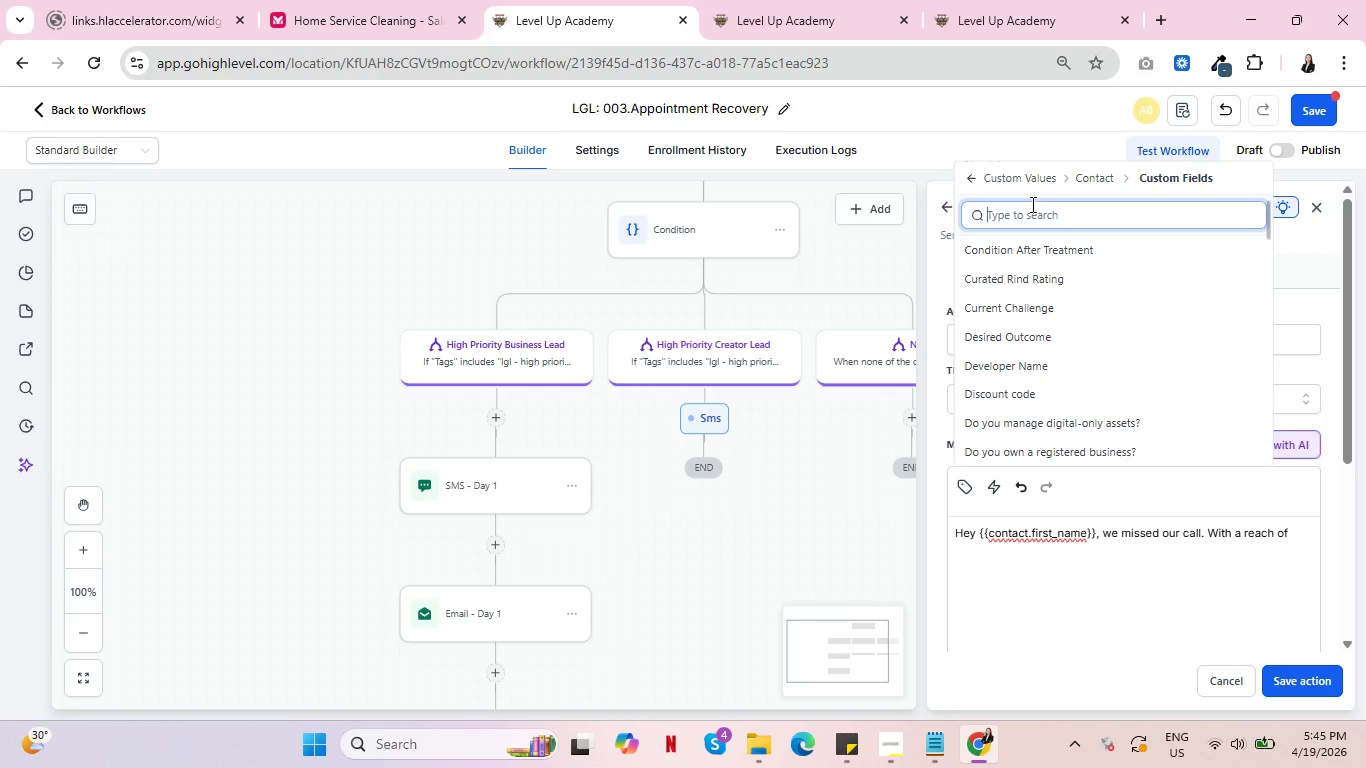 
type(reach)
 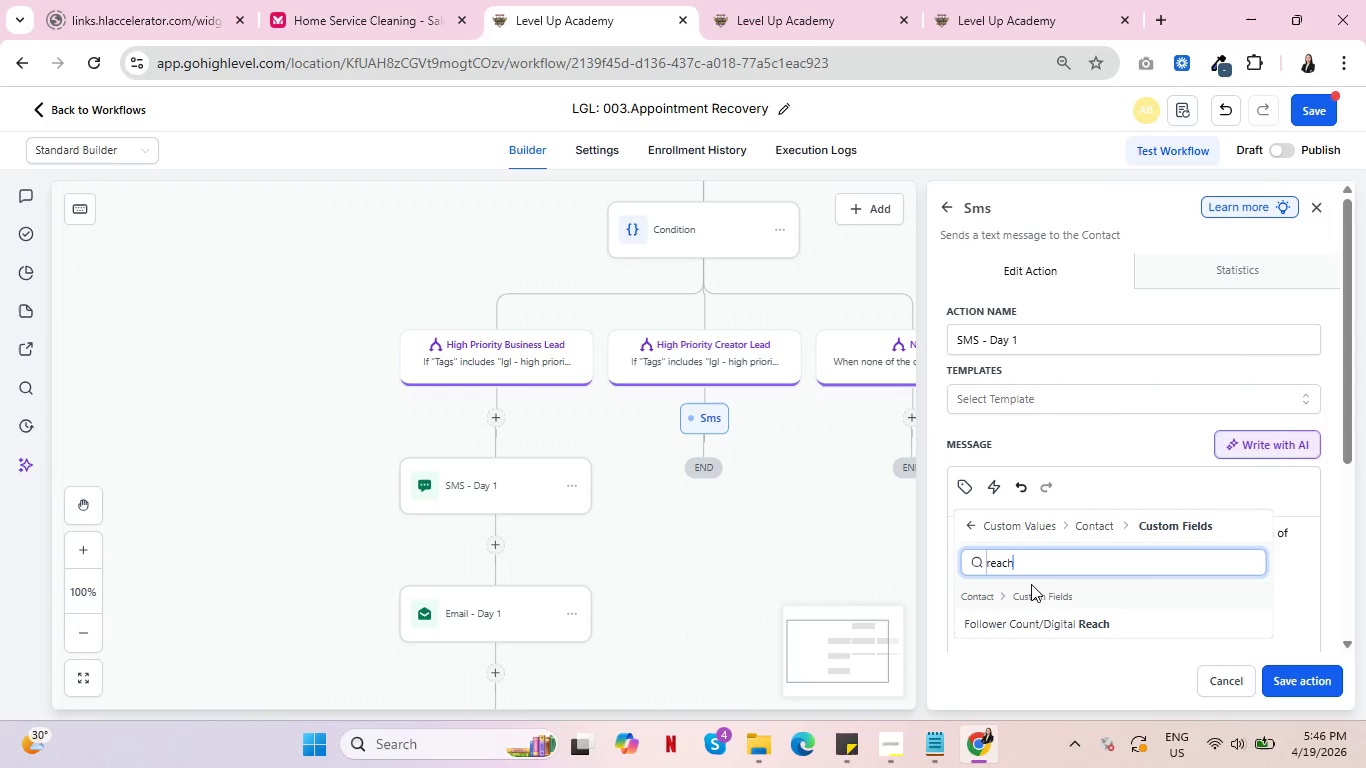 
left_click([1031, 630])
 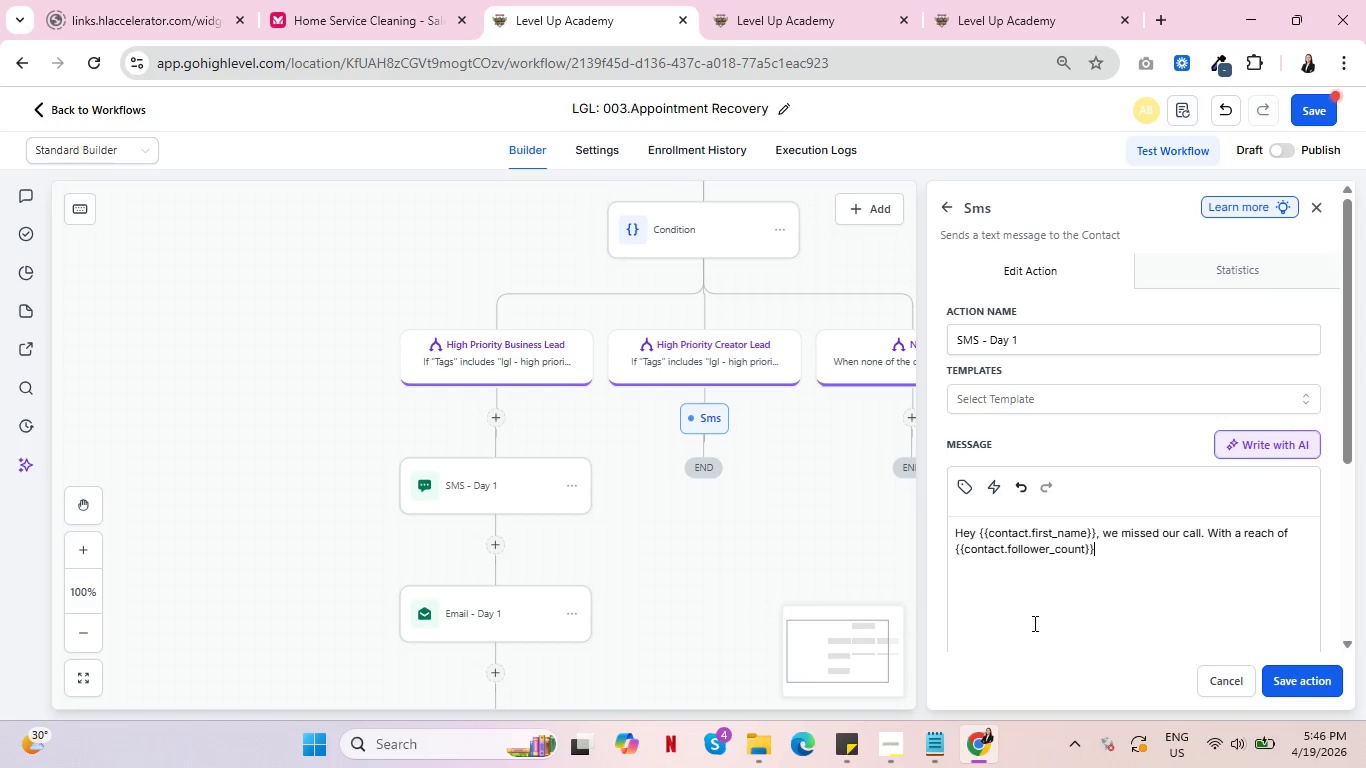 
type(, your digital estate is a high )
key(Backspace)
type(-value taregt)
key(Backspace)
key(Backspace)
key(Backspace)
type(get. e)
key(Backspace)
type(We need to secure your )
 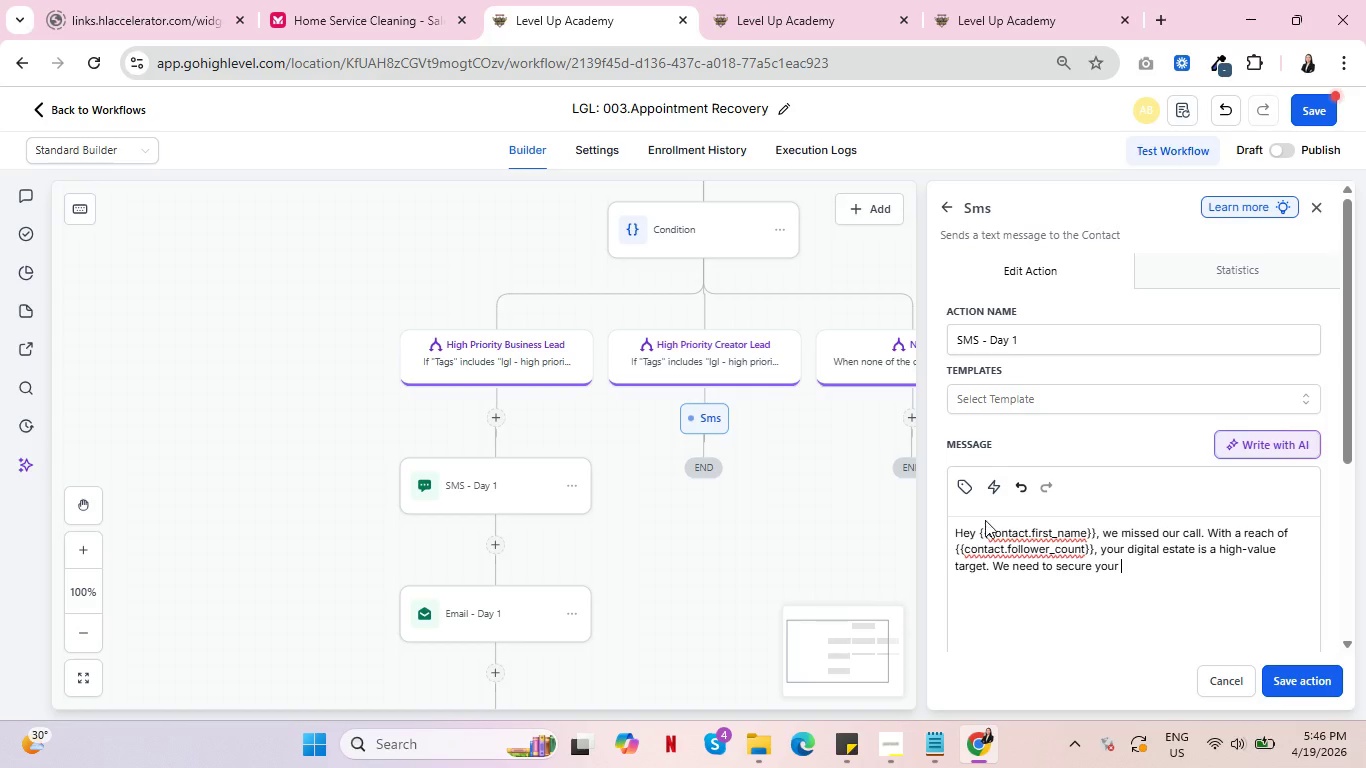 
left_click([961, 487])
 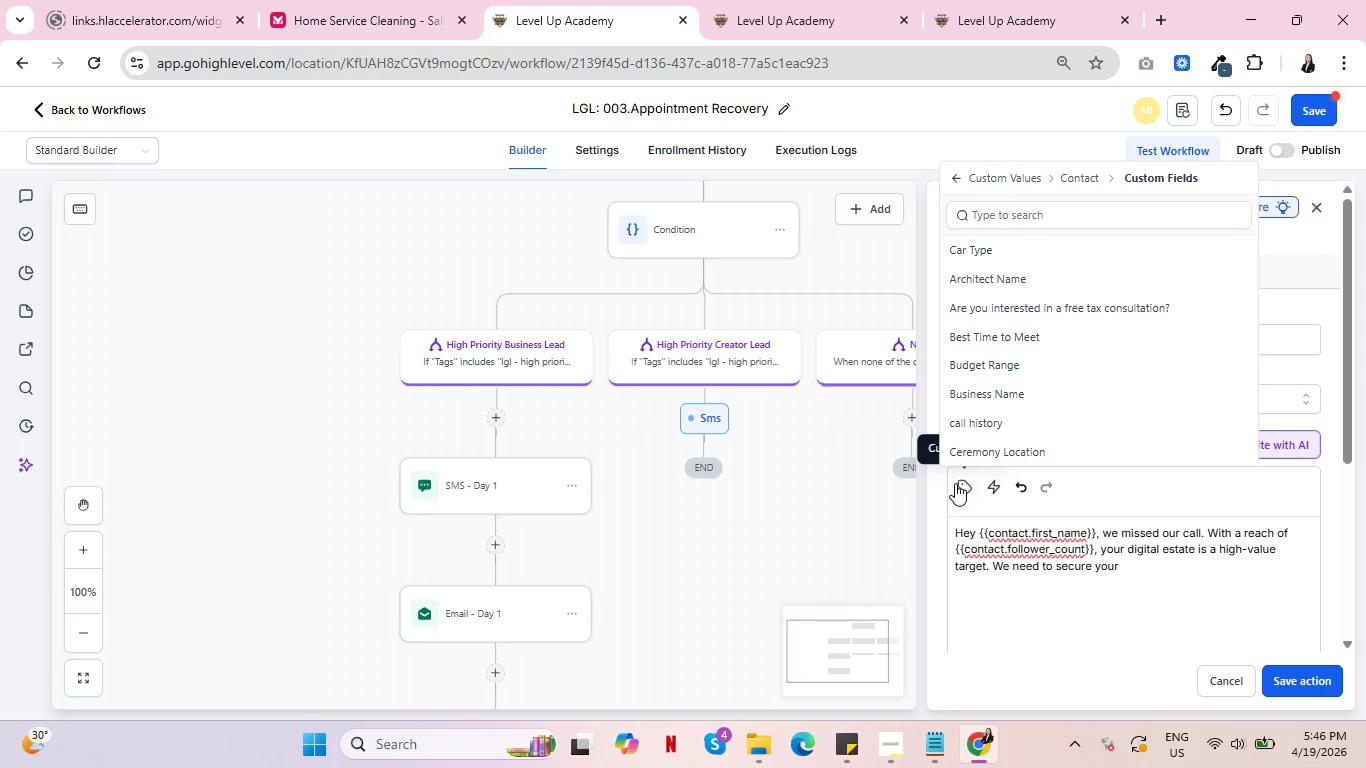 
scroll: coordinate [1021, 418], scroll_direction: down, amount: 11.0
 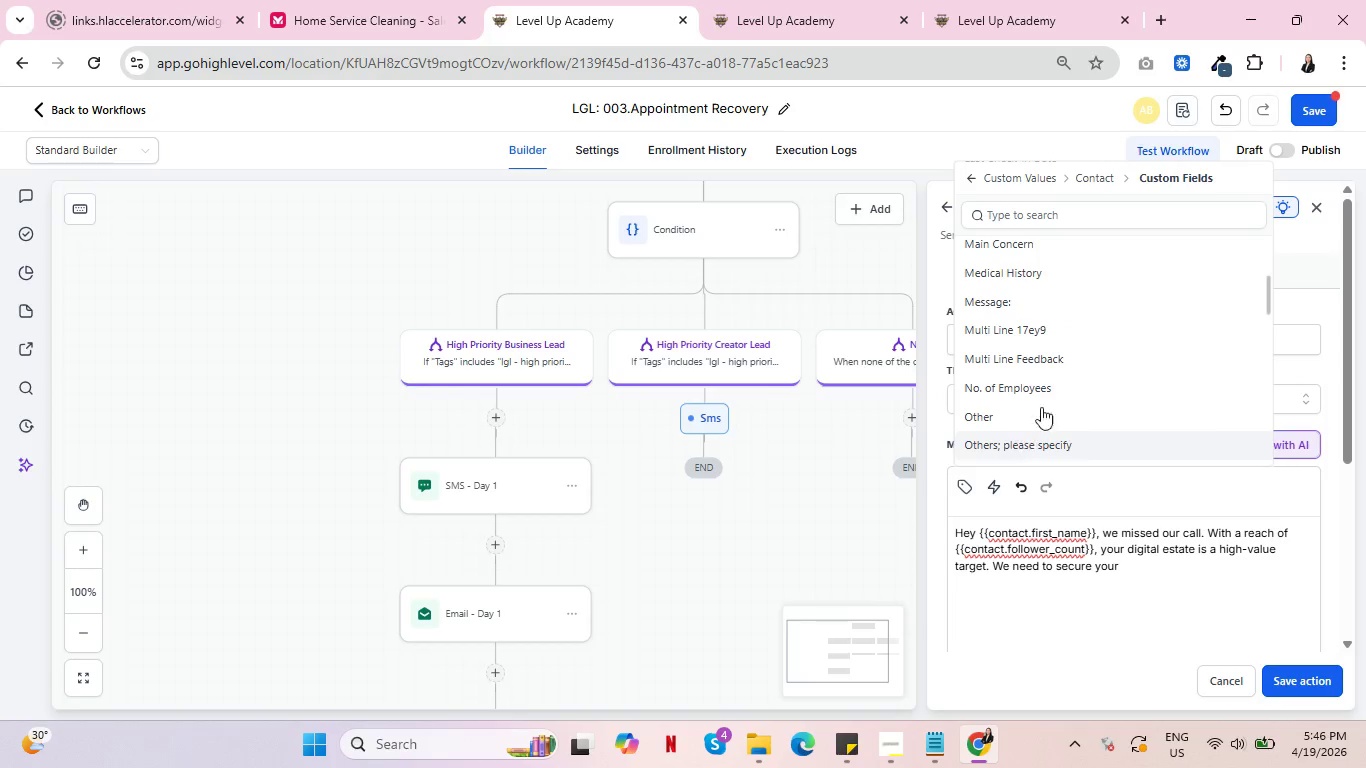 
scroll: coordinate [1055, 357], scroll_direction: up, amount: 5.0
 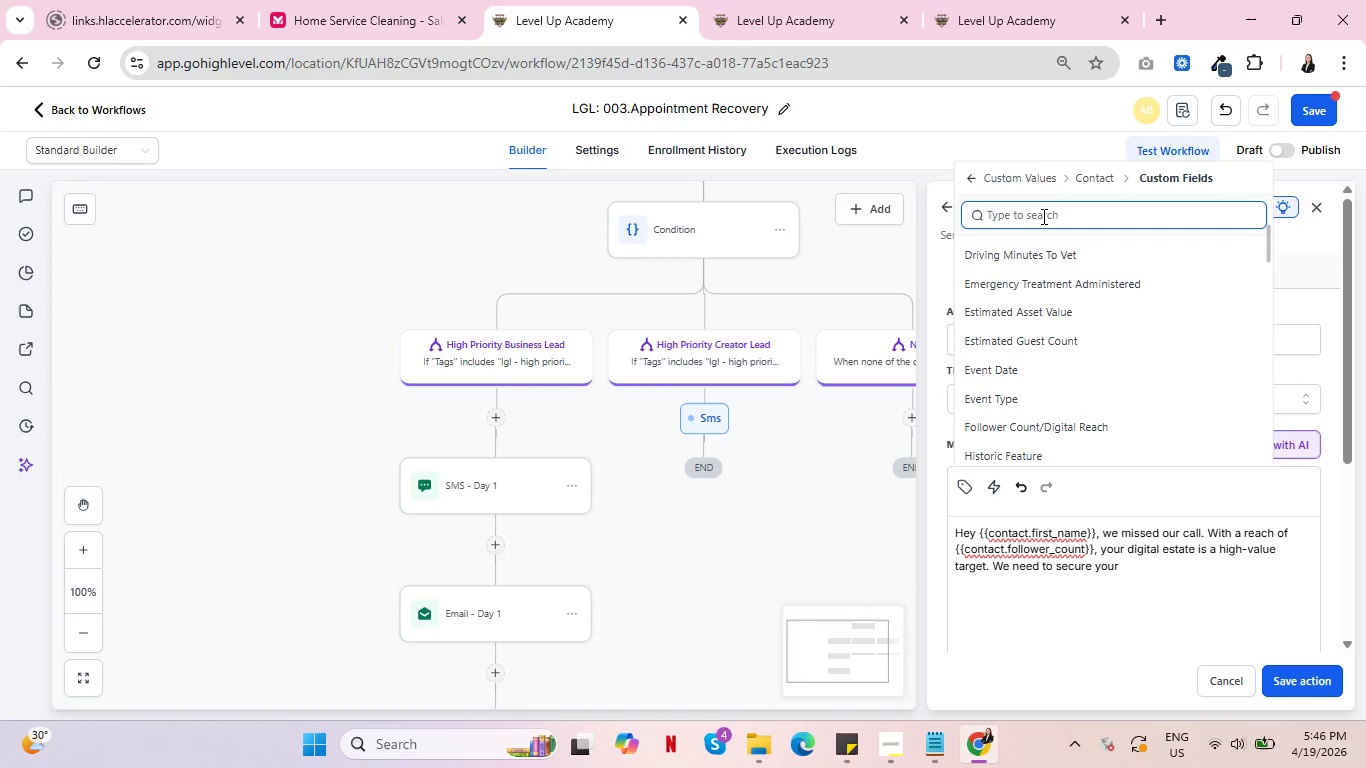 
left_click([1042, 216])
 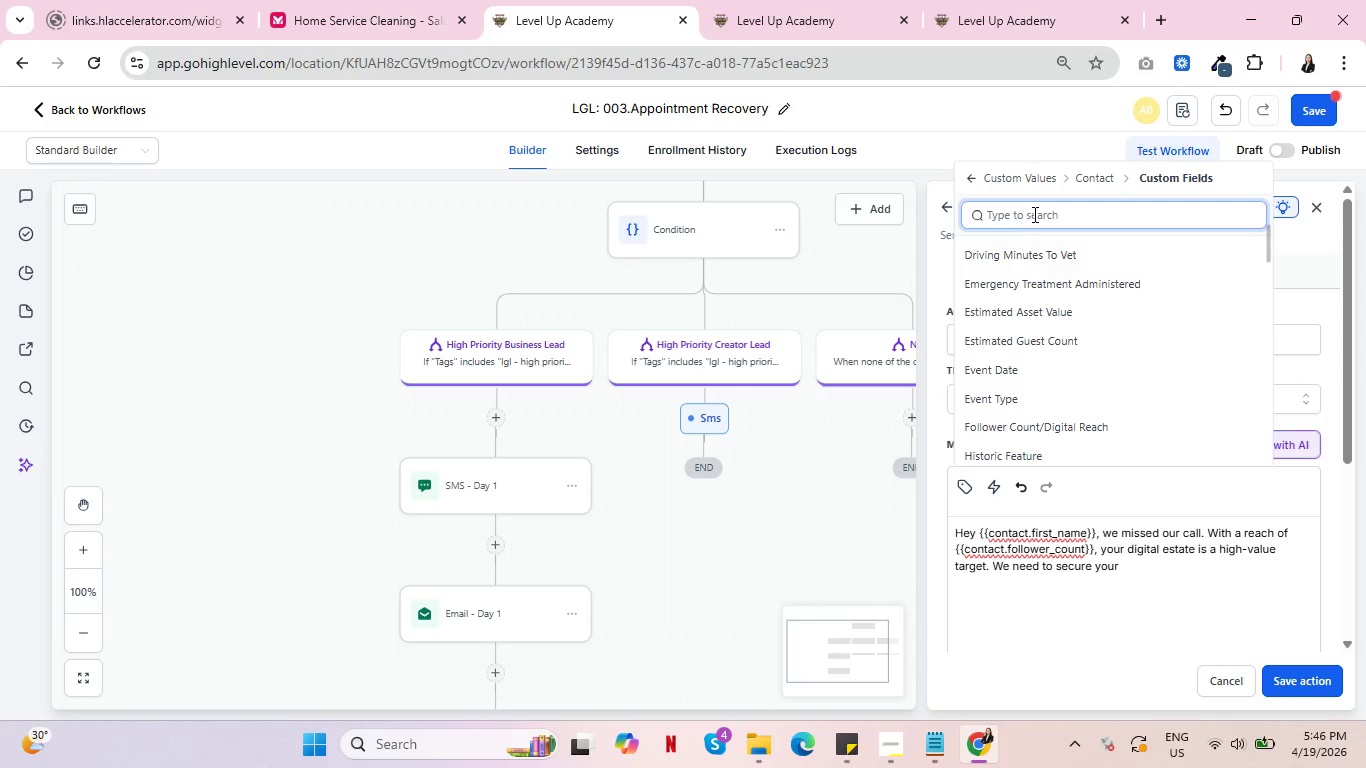 
type(asset)
 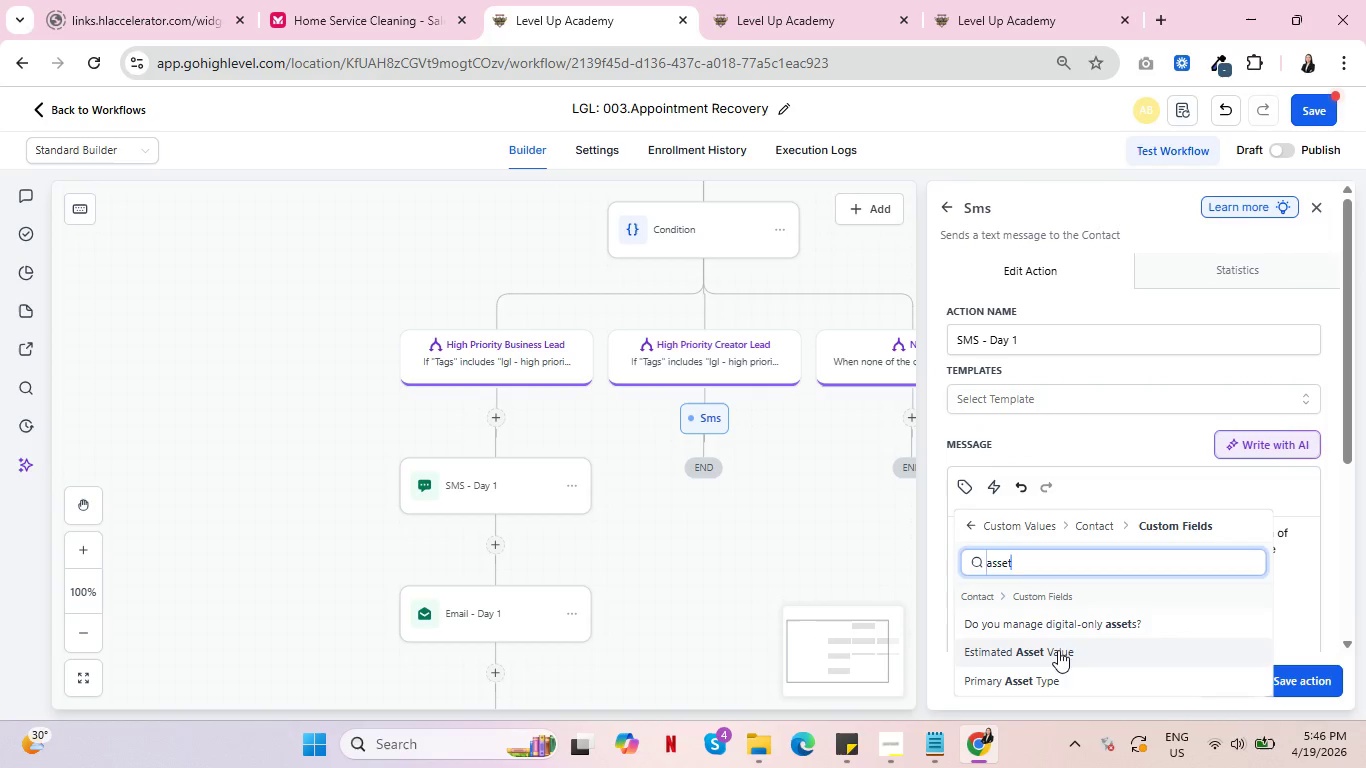 
left_click([1053, 683])
 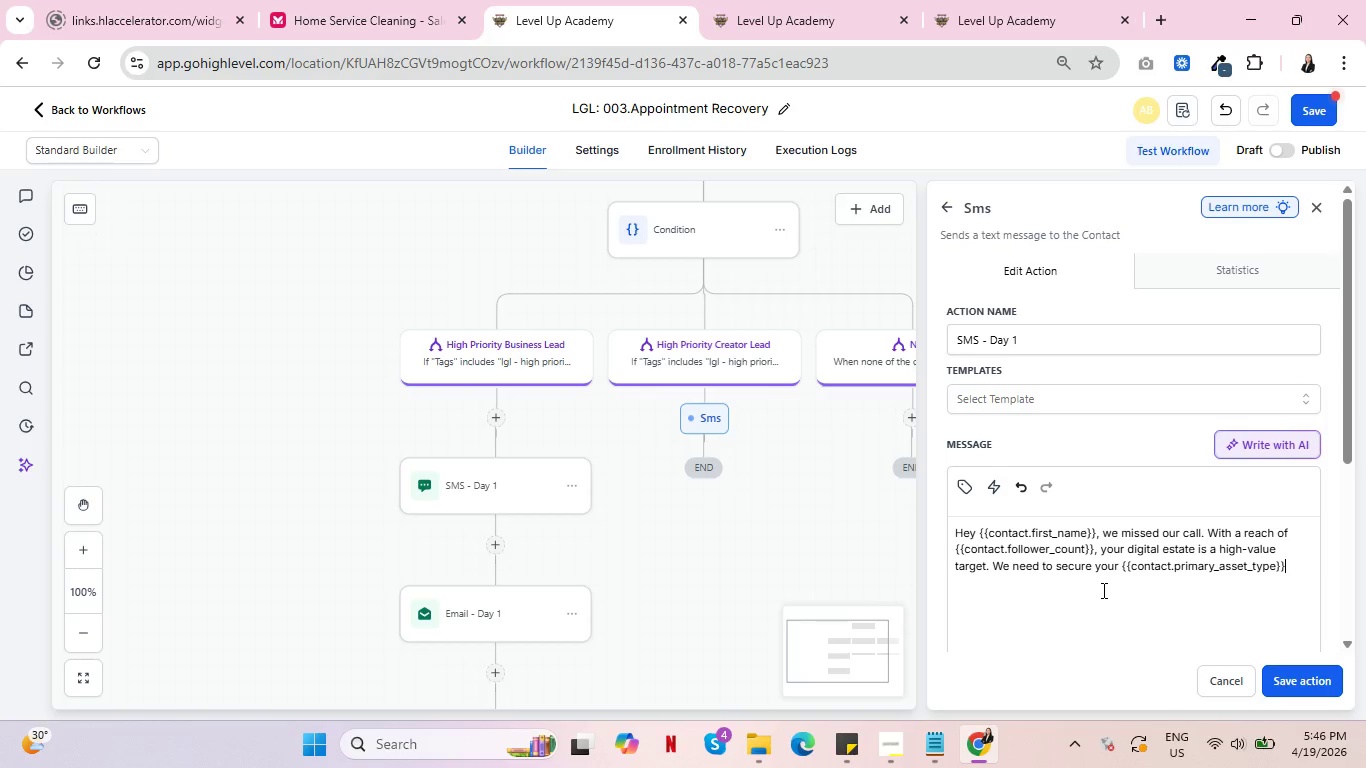 
wait(7.52)
 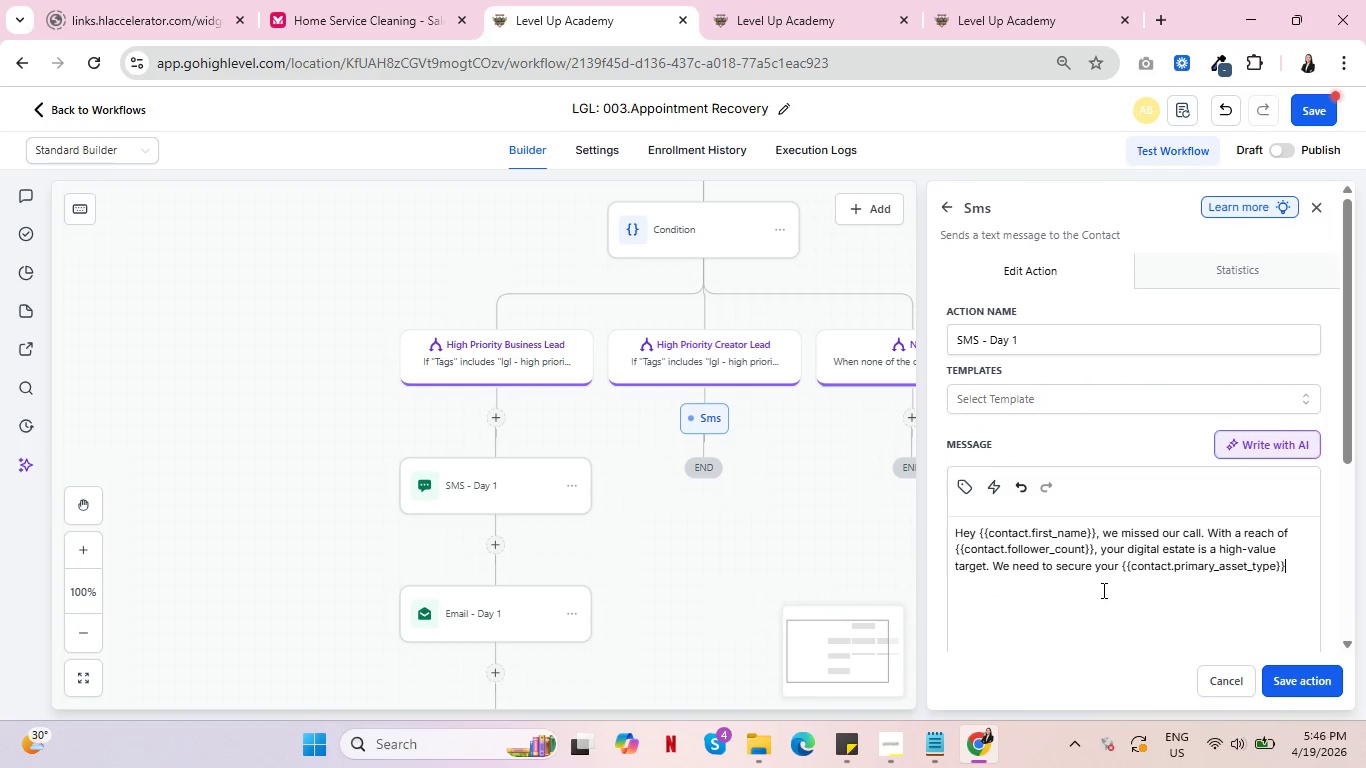 
type( ASAP.)
 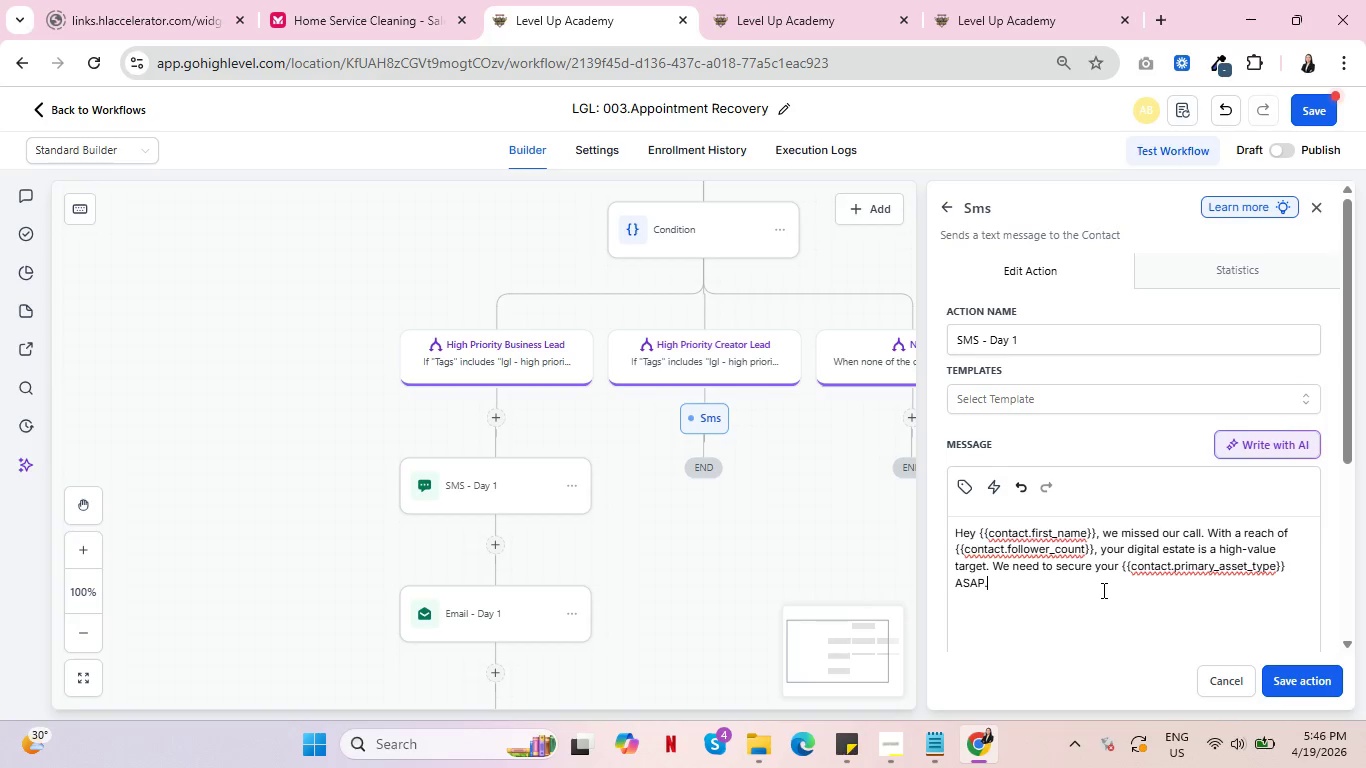 
key(Enter)
 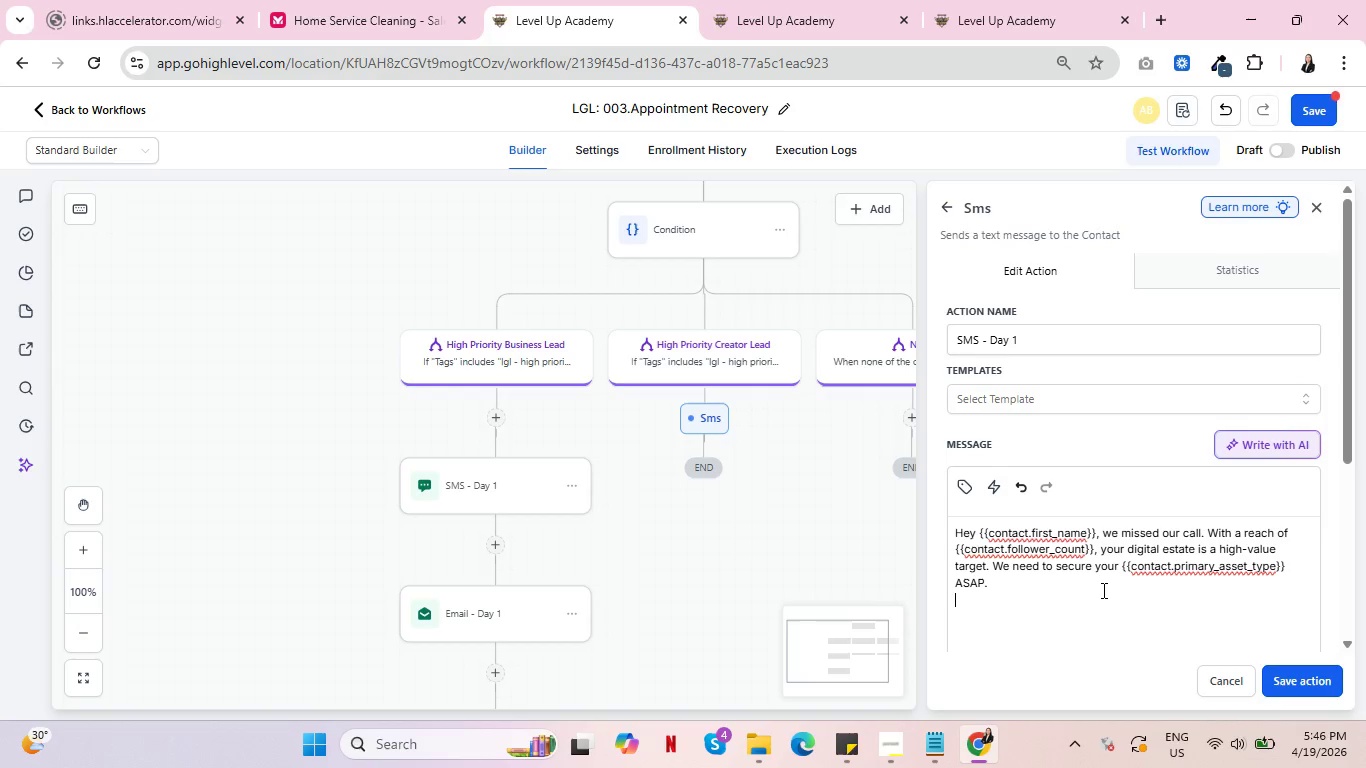 
hold_key(key=ShiftRight, duration=0.48)
 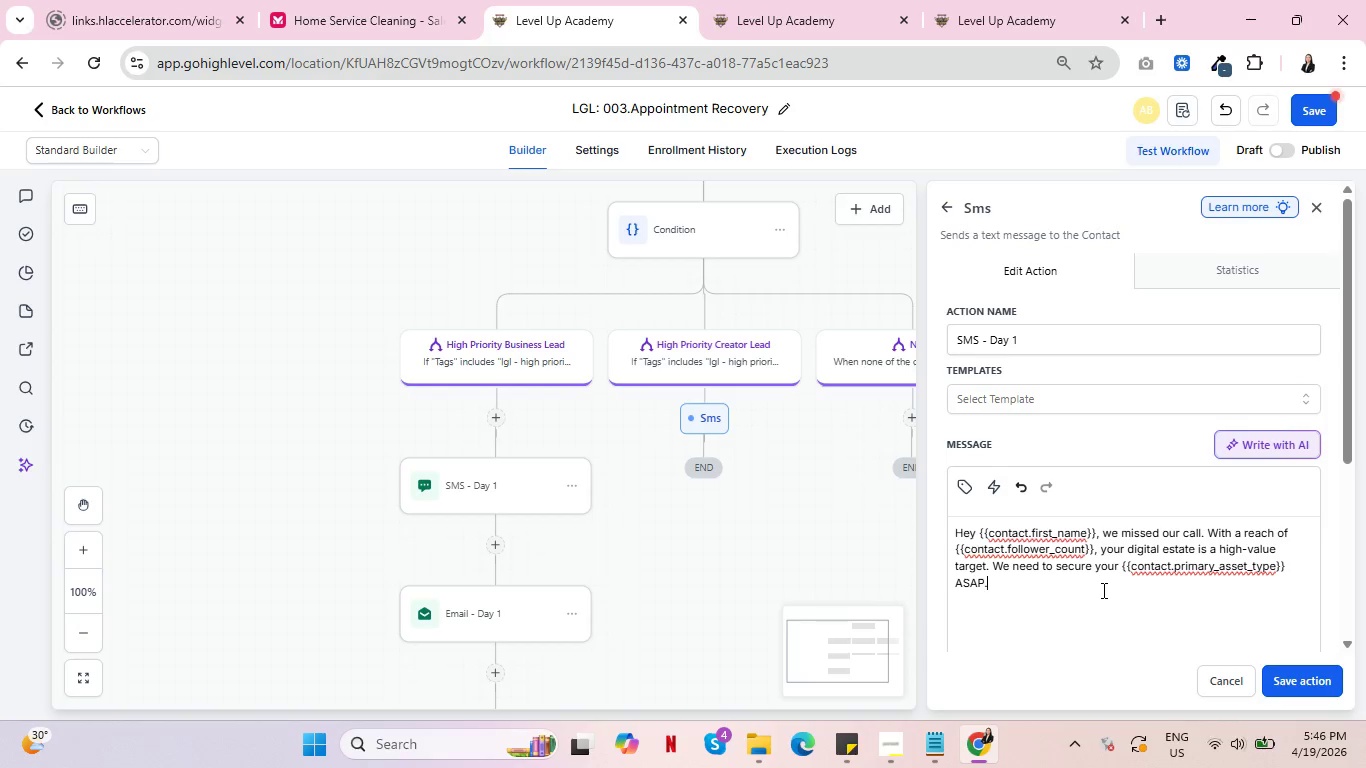 
key(Backspace)
type( Pick a new time HERE.)
 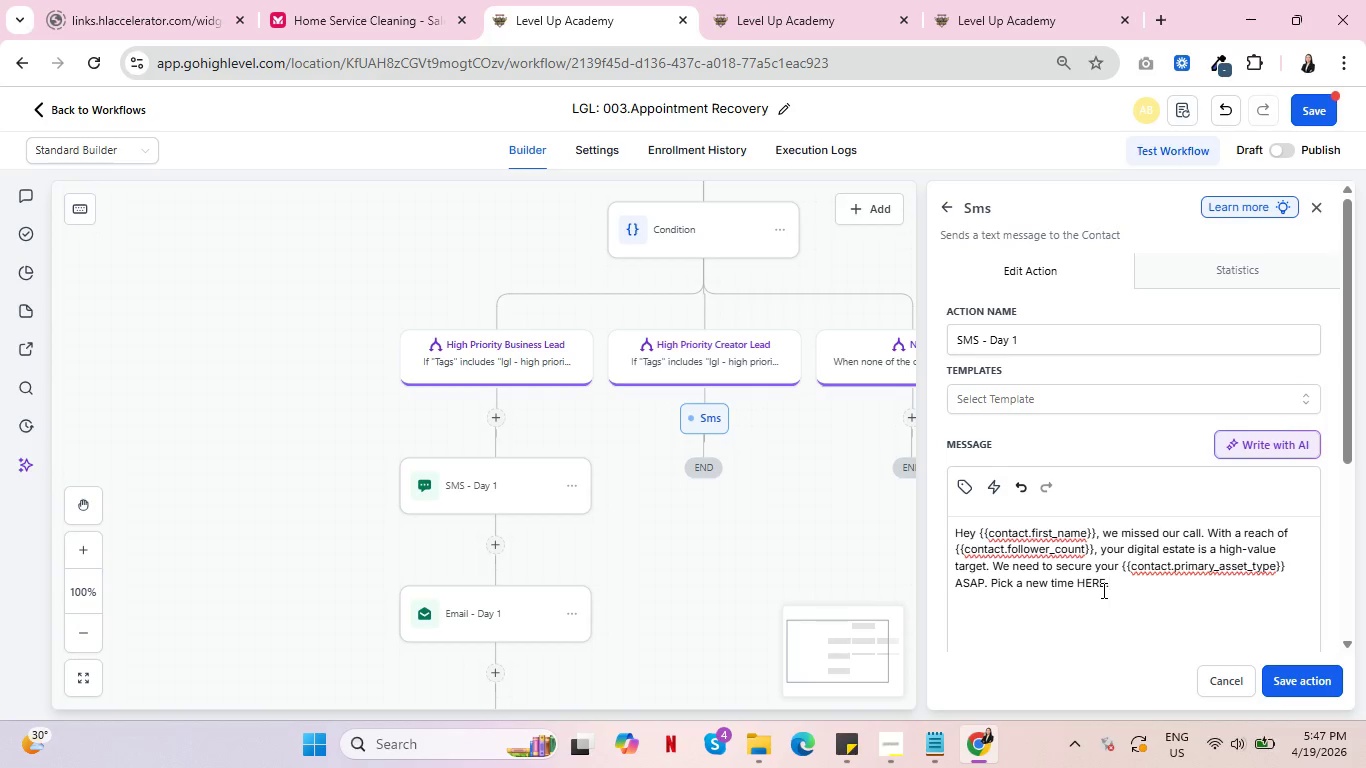 
left_click([1008, 0])
 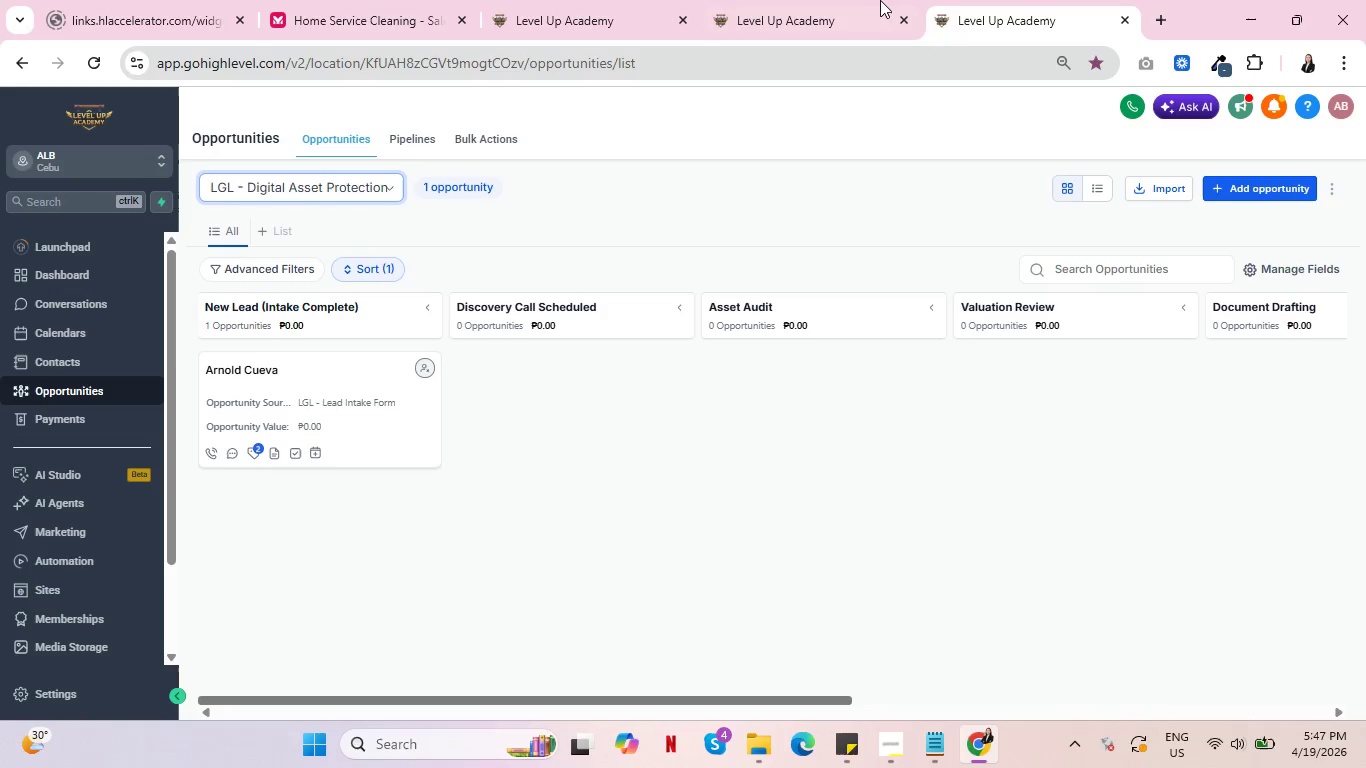 
left_click([868, 0])
 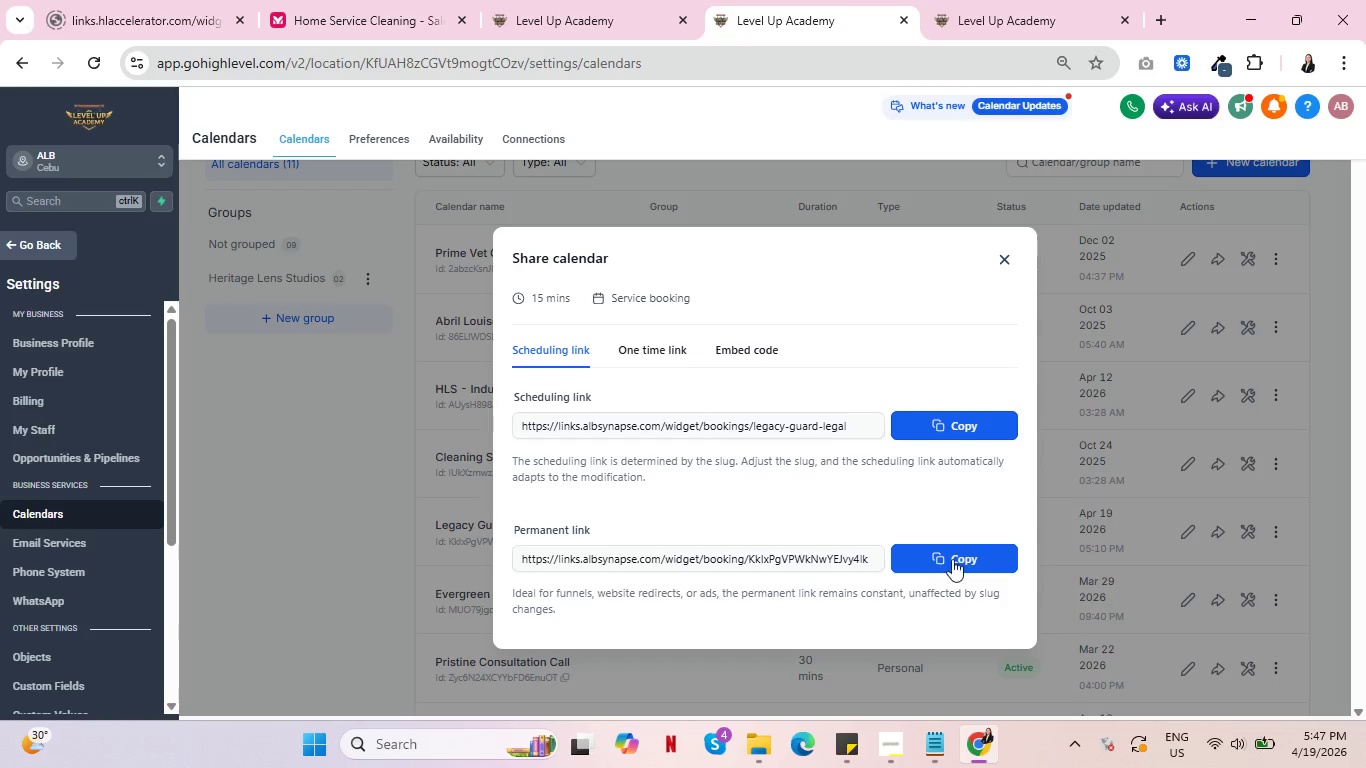 
left_click([955, 551])
 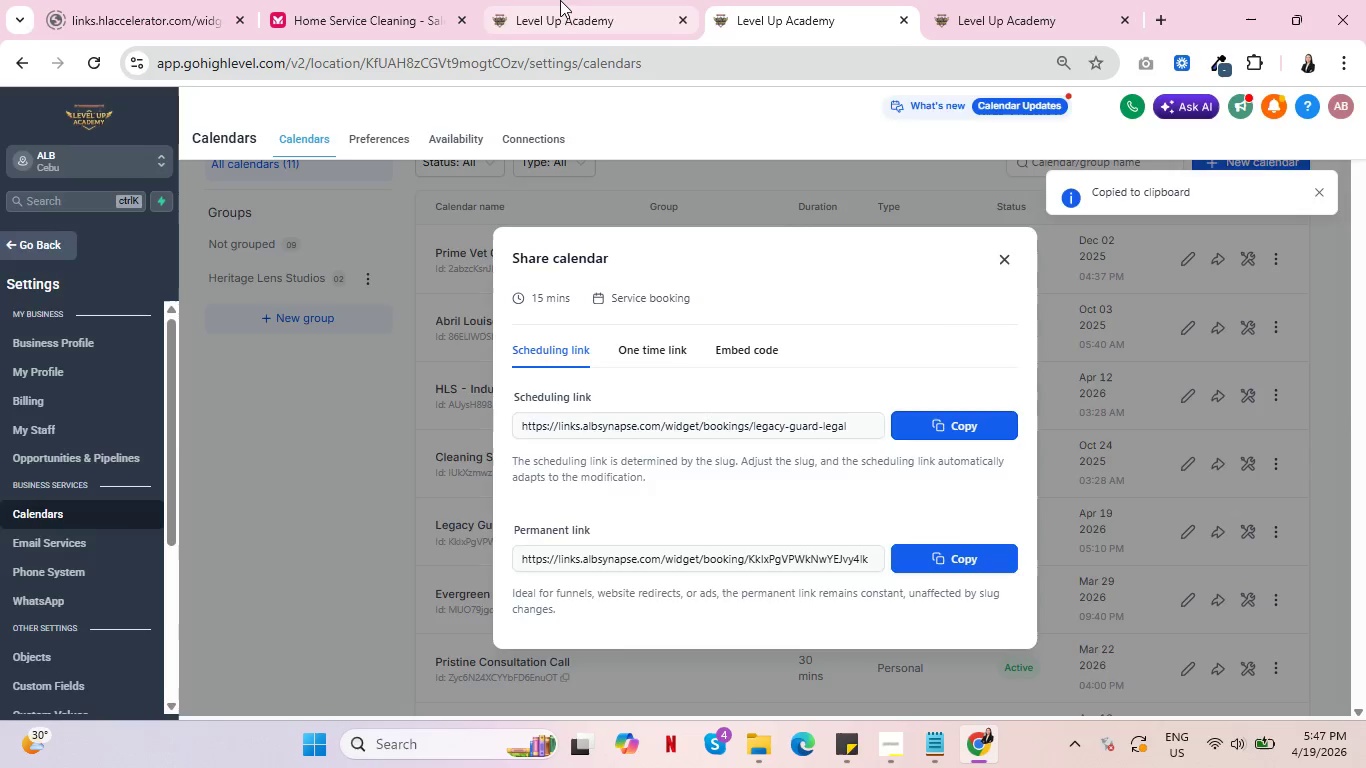 
left_click([560, 0])
 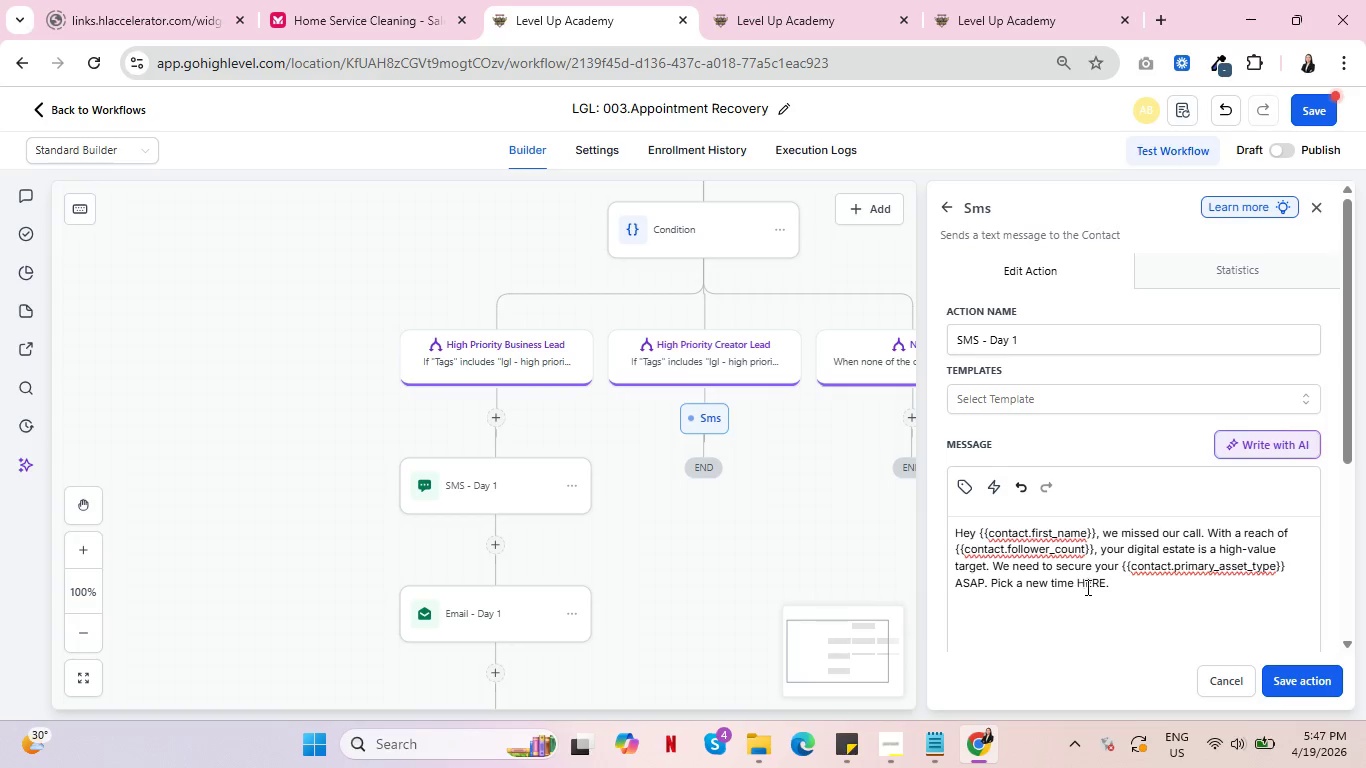 
double_click([1087, 586])
 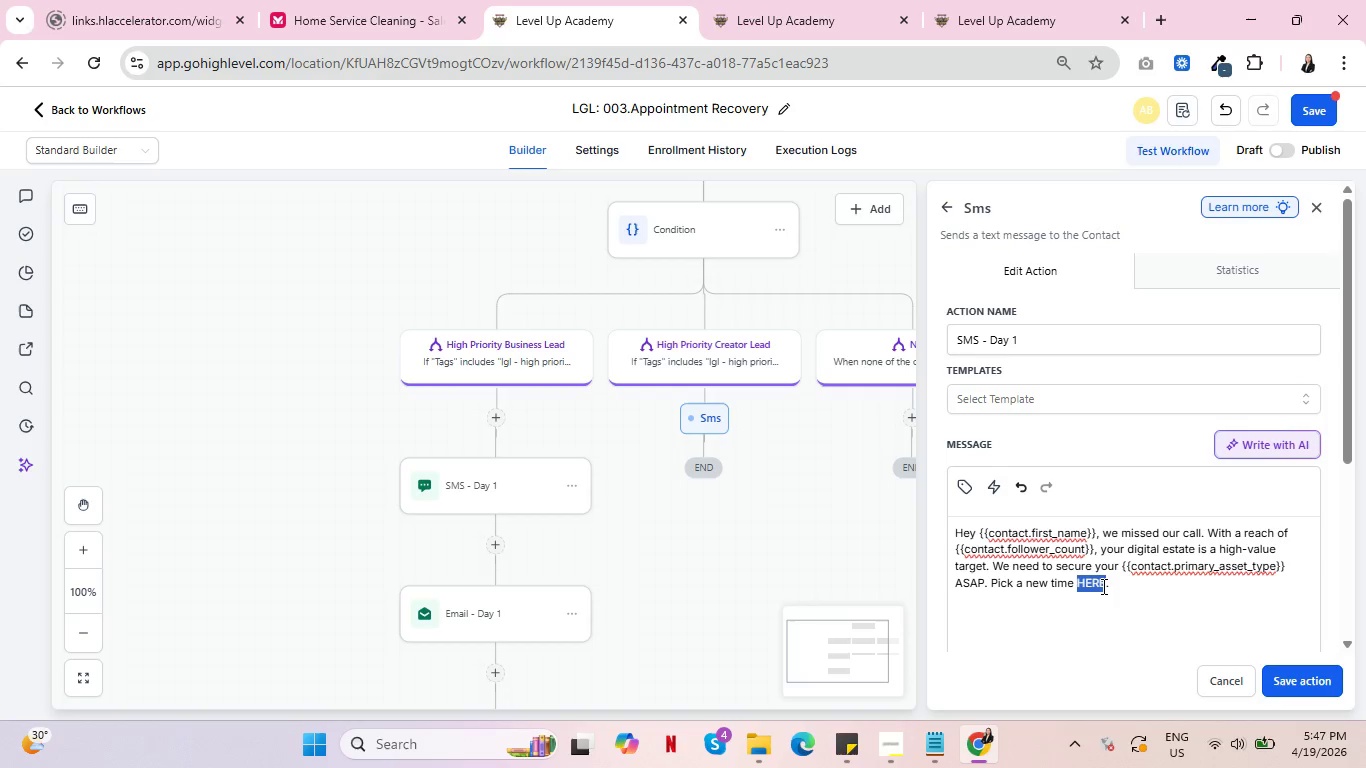 
key(Control+V)
 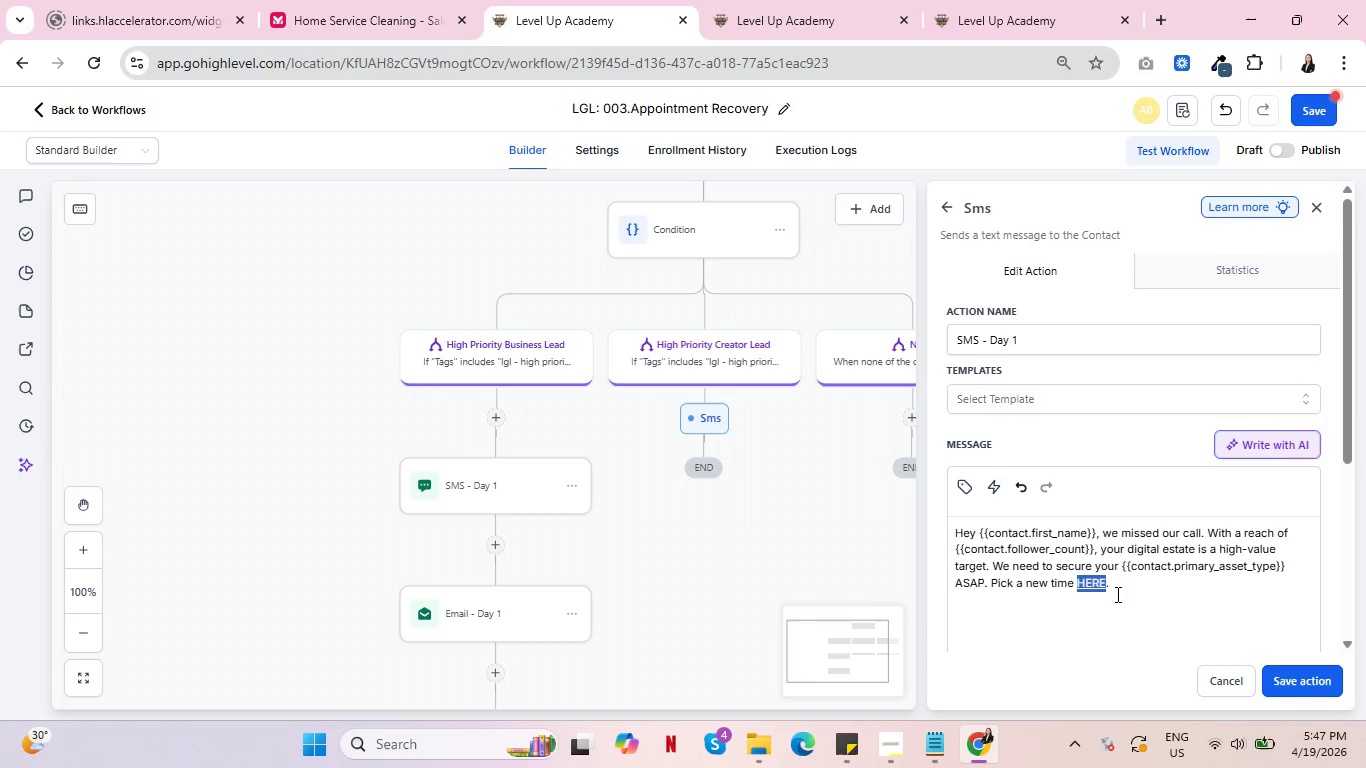 
left_click([1137, 581])
 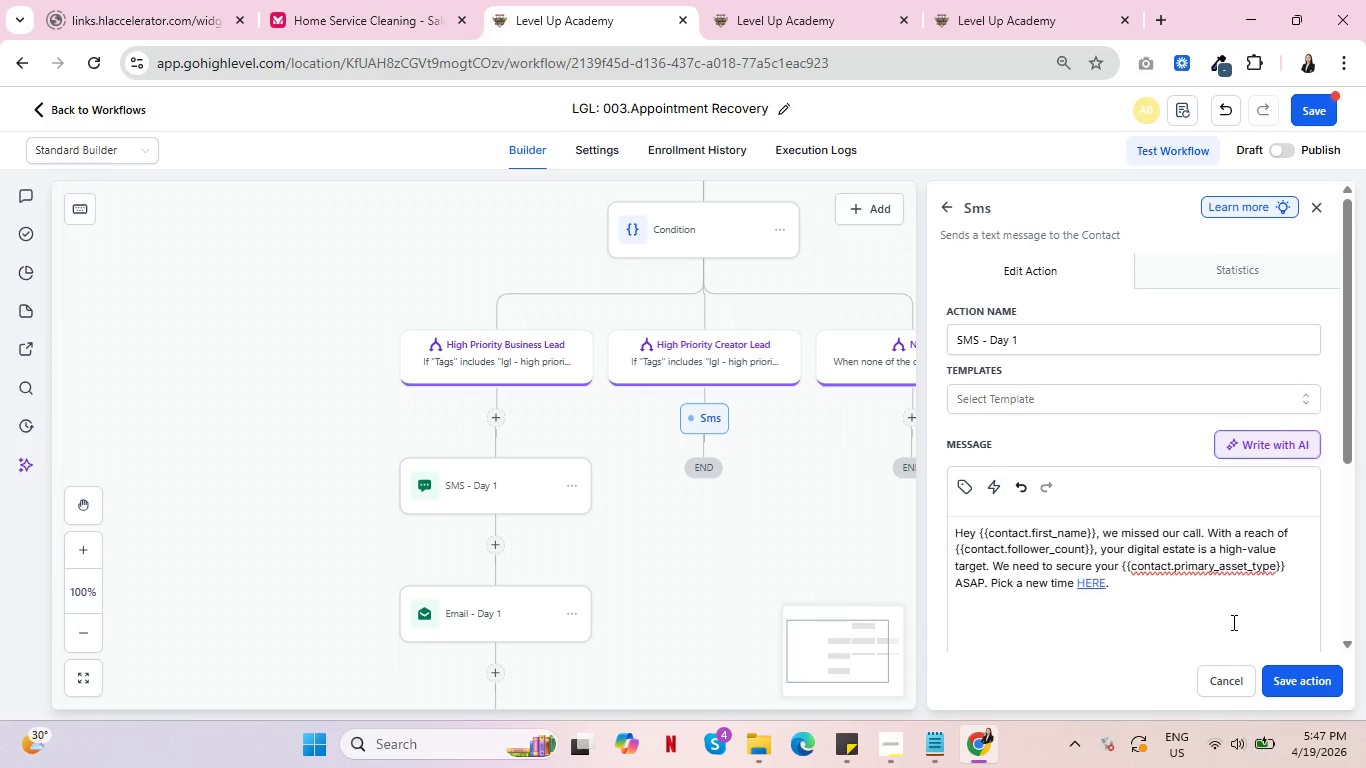 
wait(17.31)
 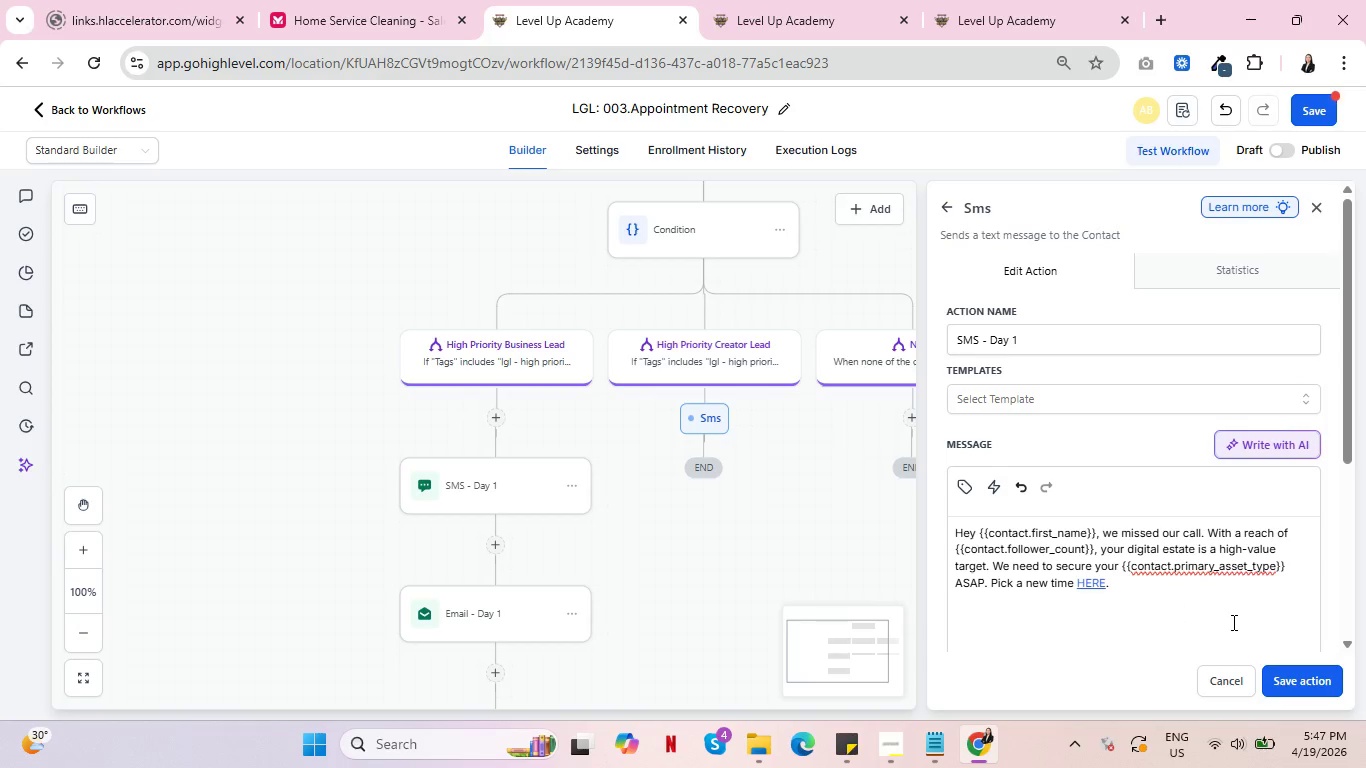 
left_click([1301, 675])
 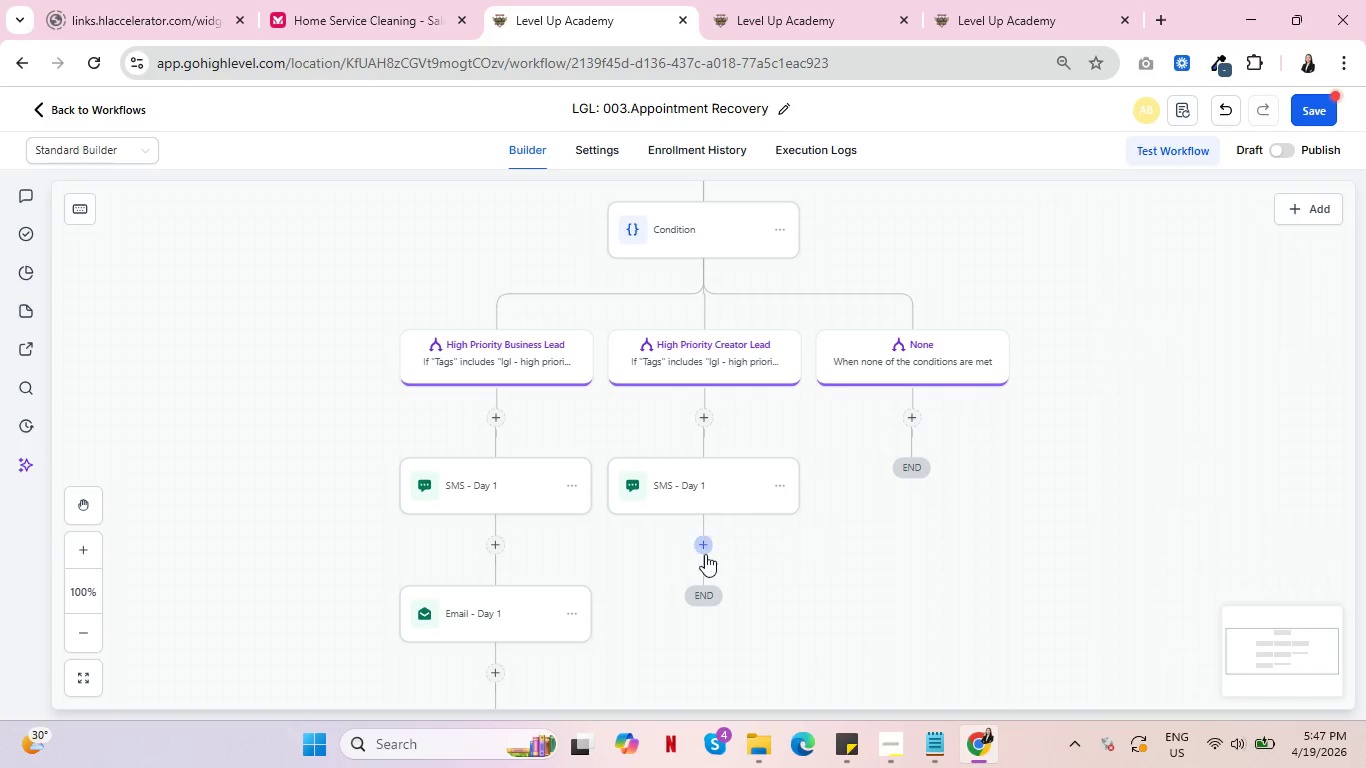 
left_click([703, 547])
 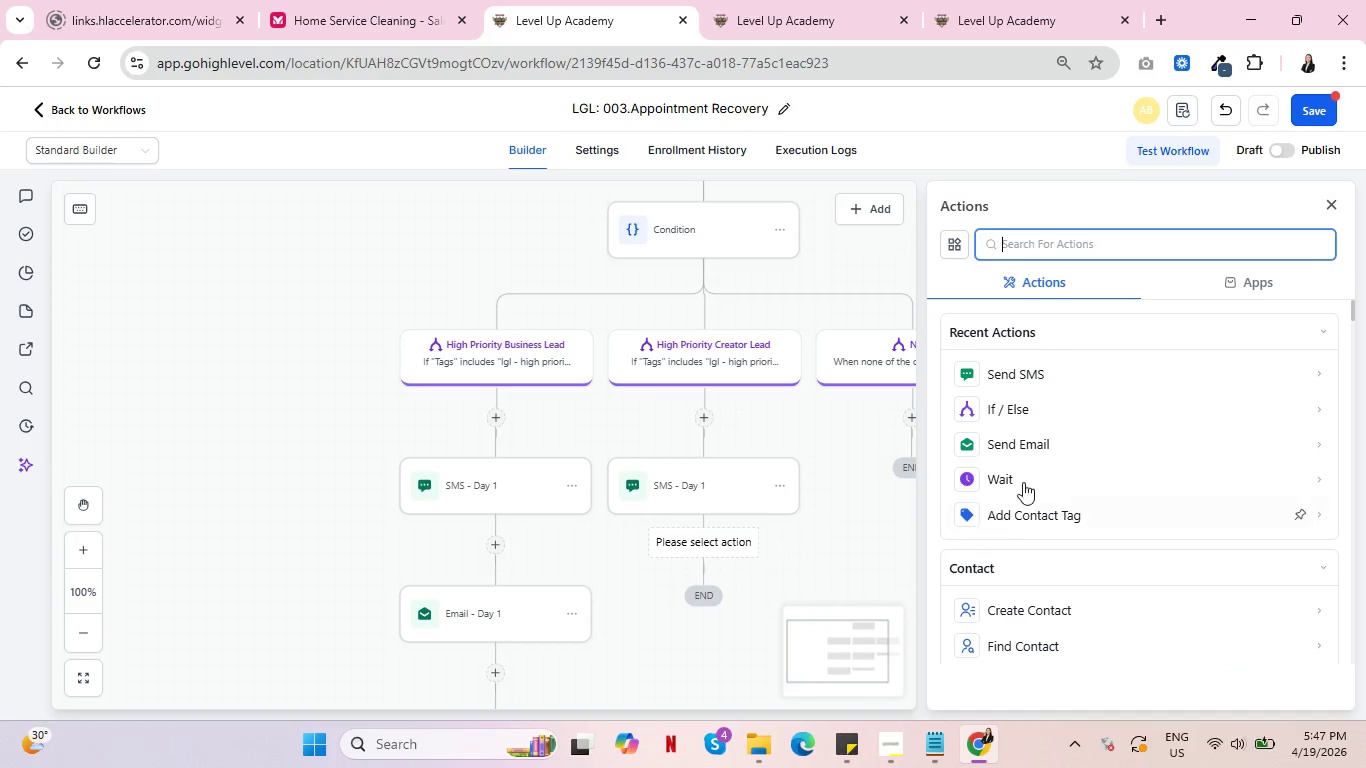 
left_click([1040, 444])
 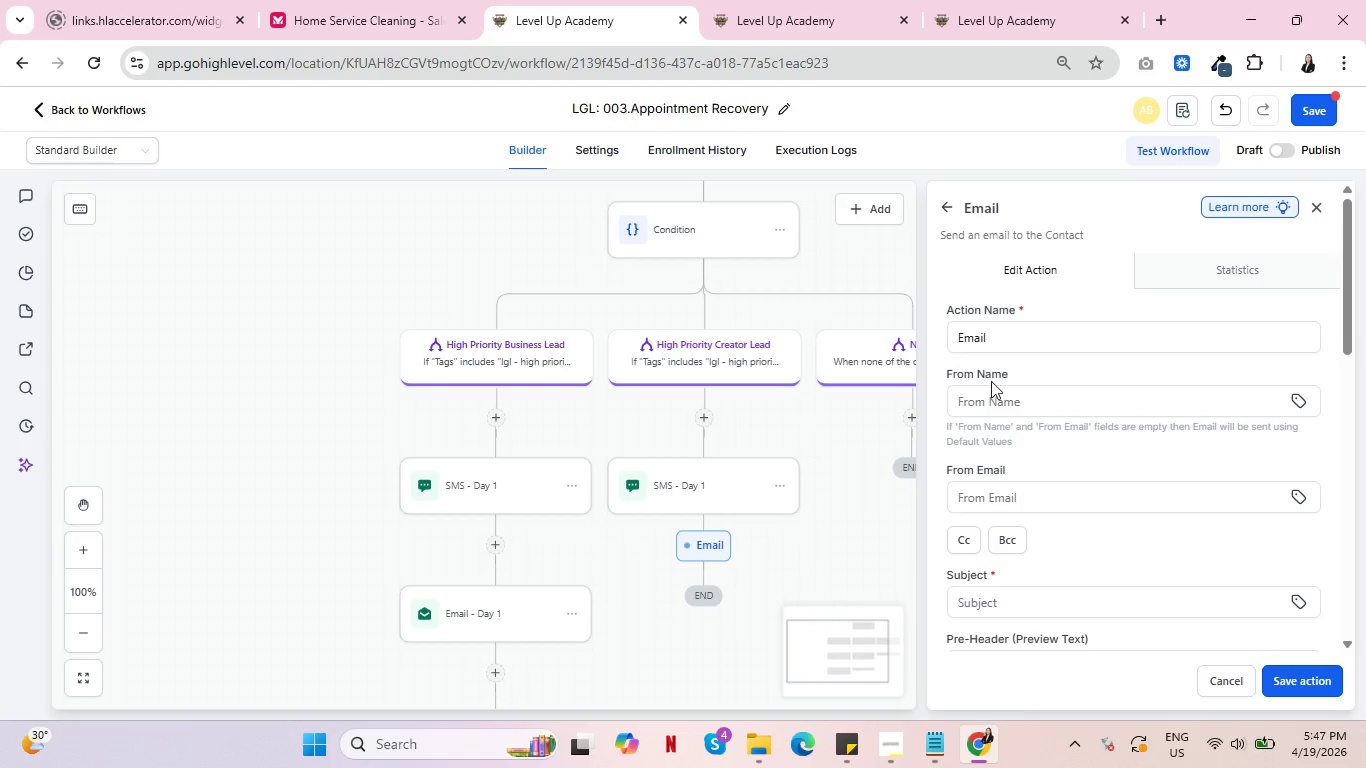 
left_click([1023, 338])
 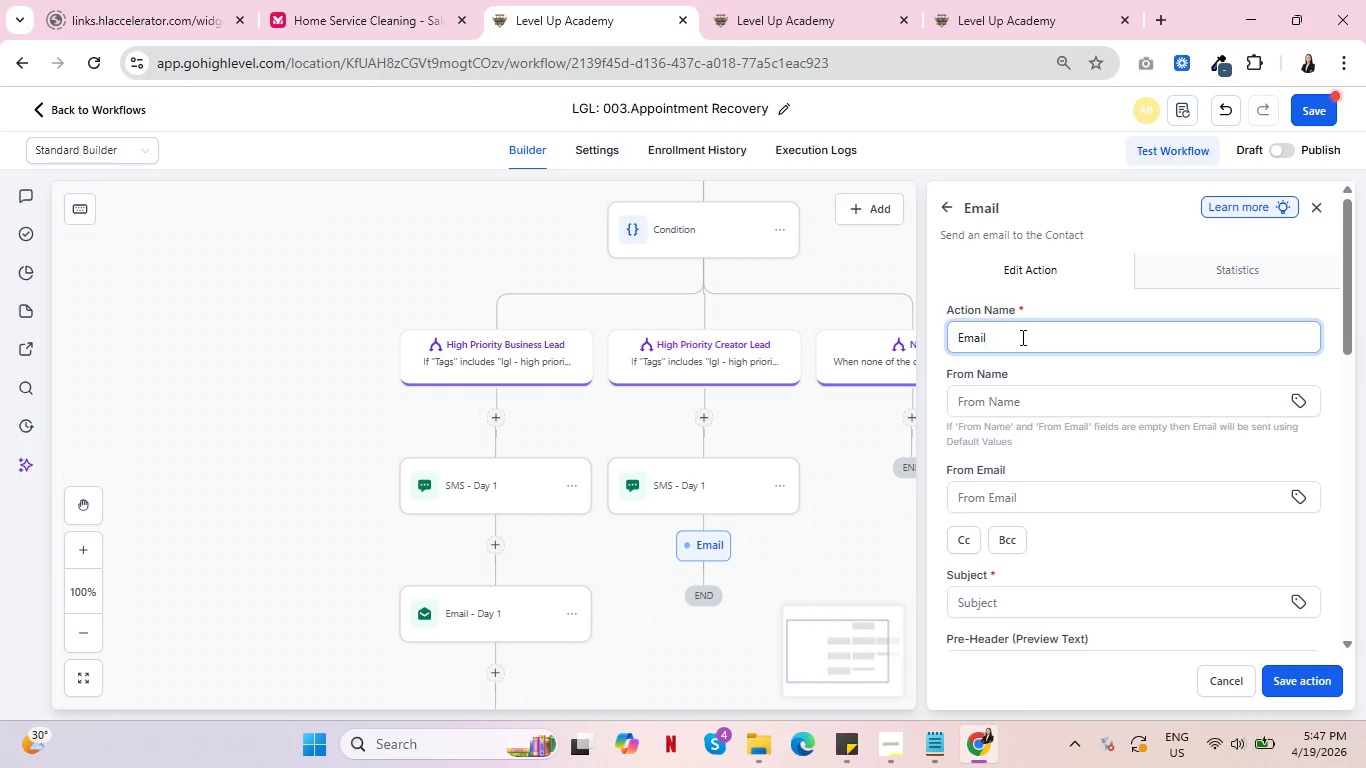 
type( - Dy)
key(Backspace)
type(ay 1)
 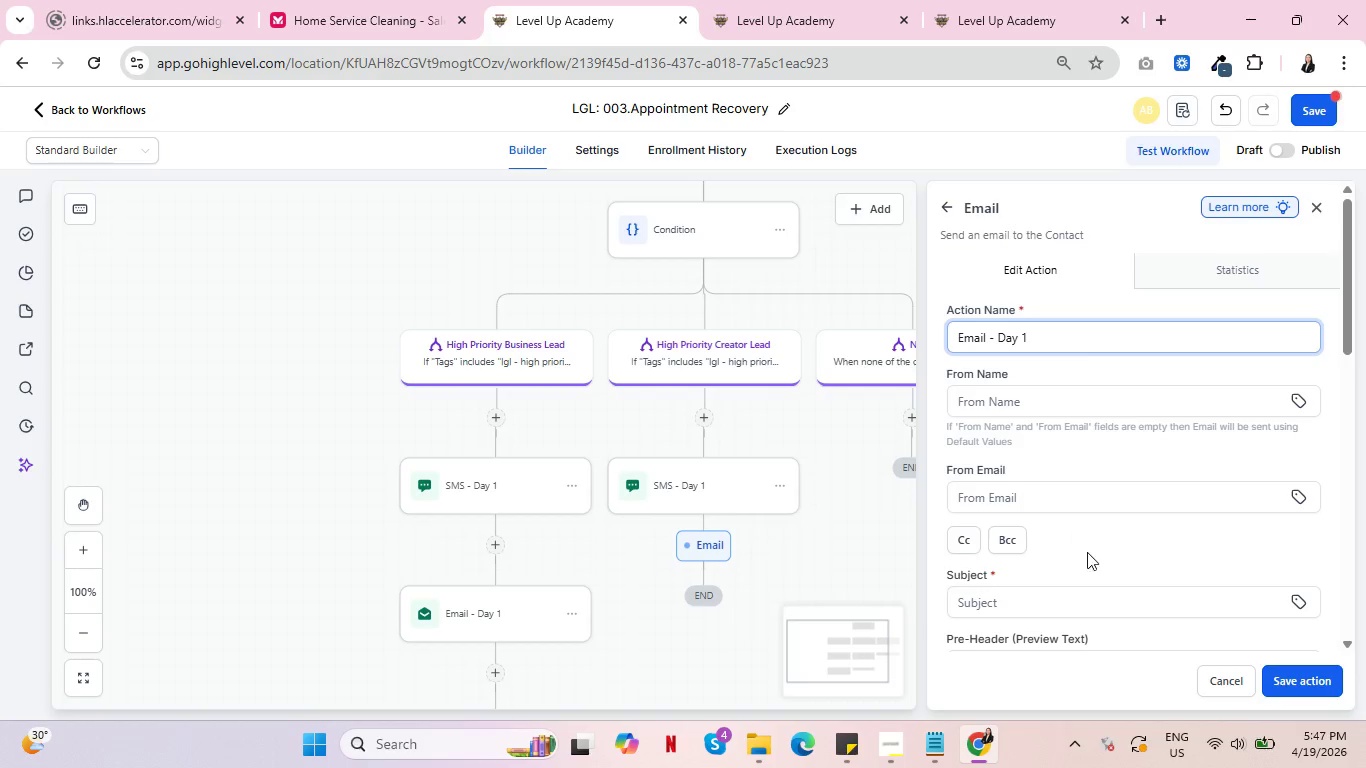 
scroll: coordinate [1094, 548], scroll_direction: down, amount: 1.0
 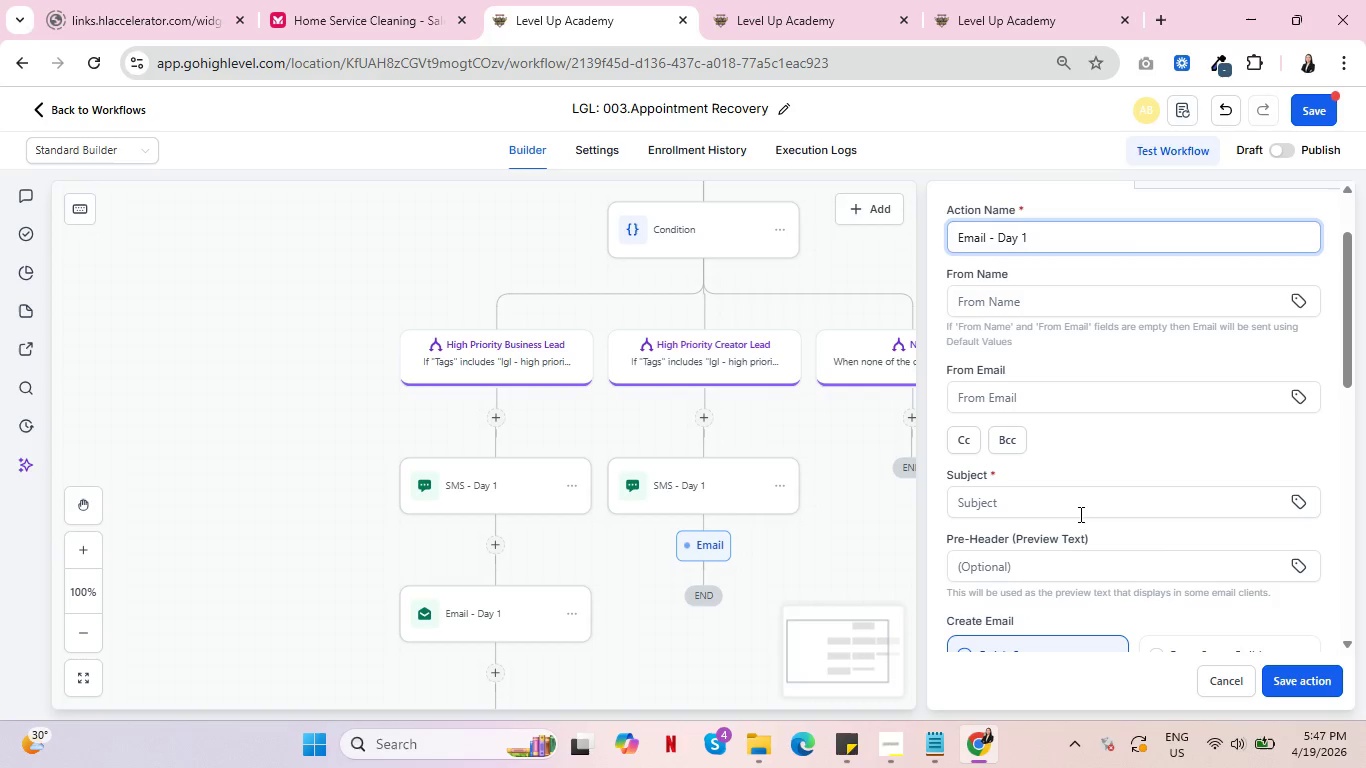 
left_click([1079, 514])
 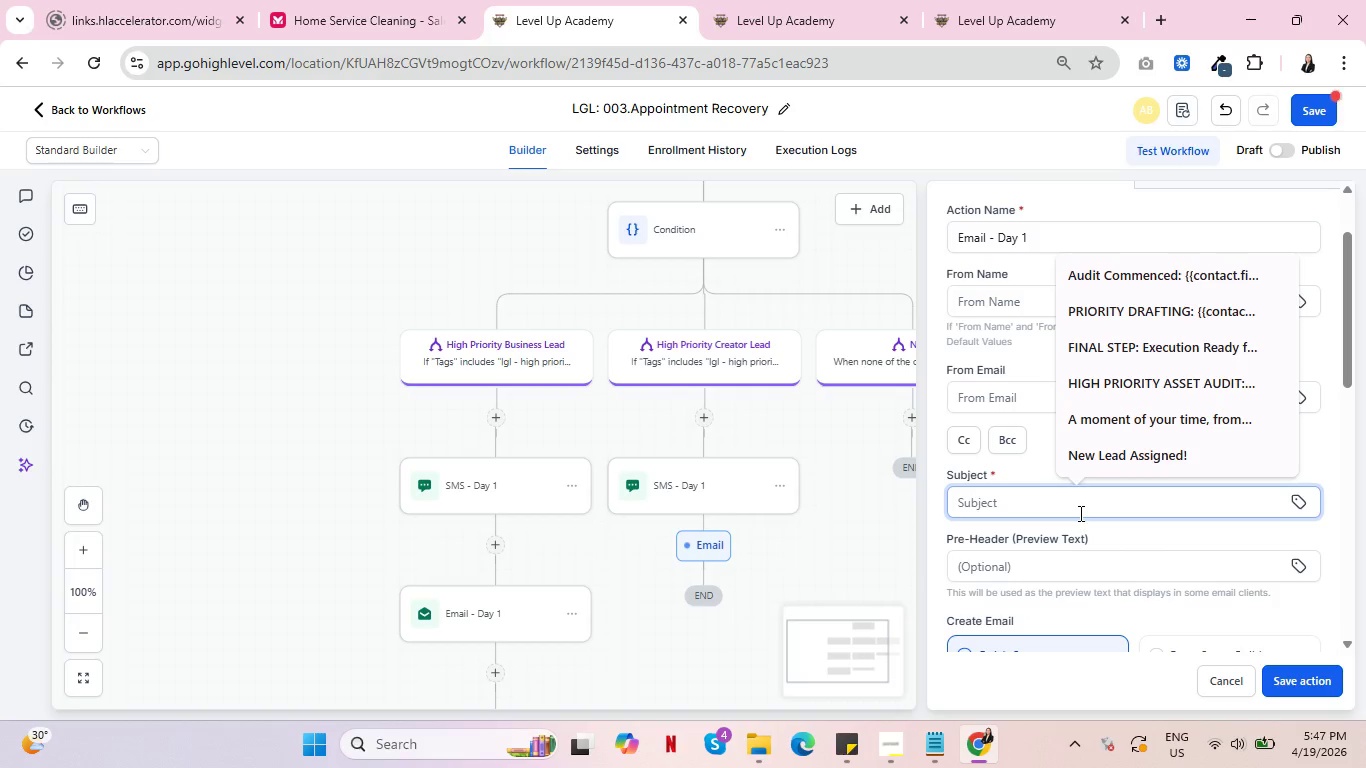 
type(Your Digital Empire: A Missed Connection)
 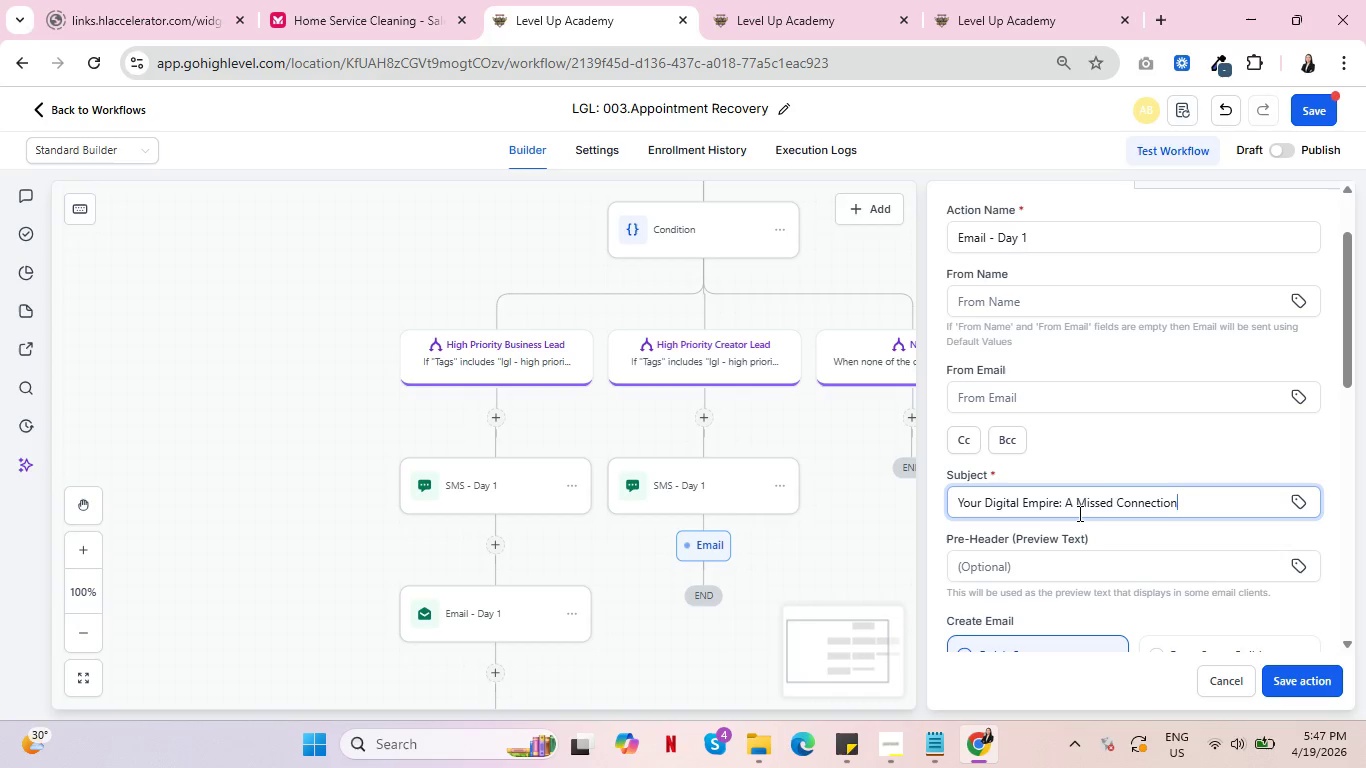 
scroll: coordinate [1054, 579], scroll_direction: down, amount: 4.0
 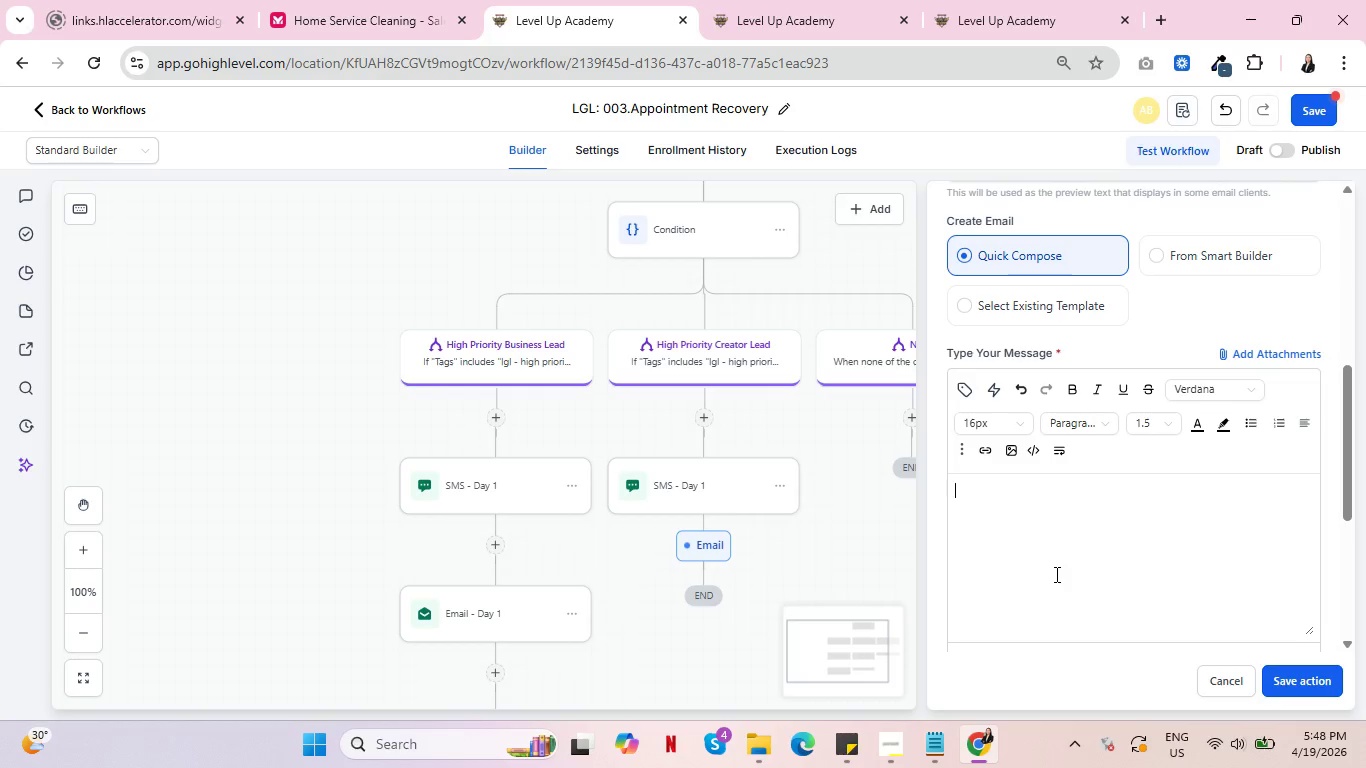 
wait(26.08)
 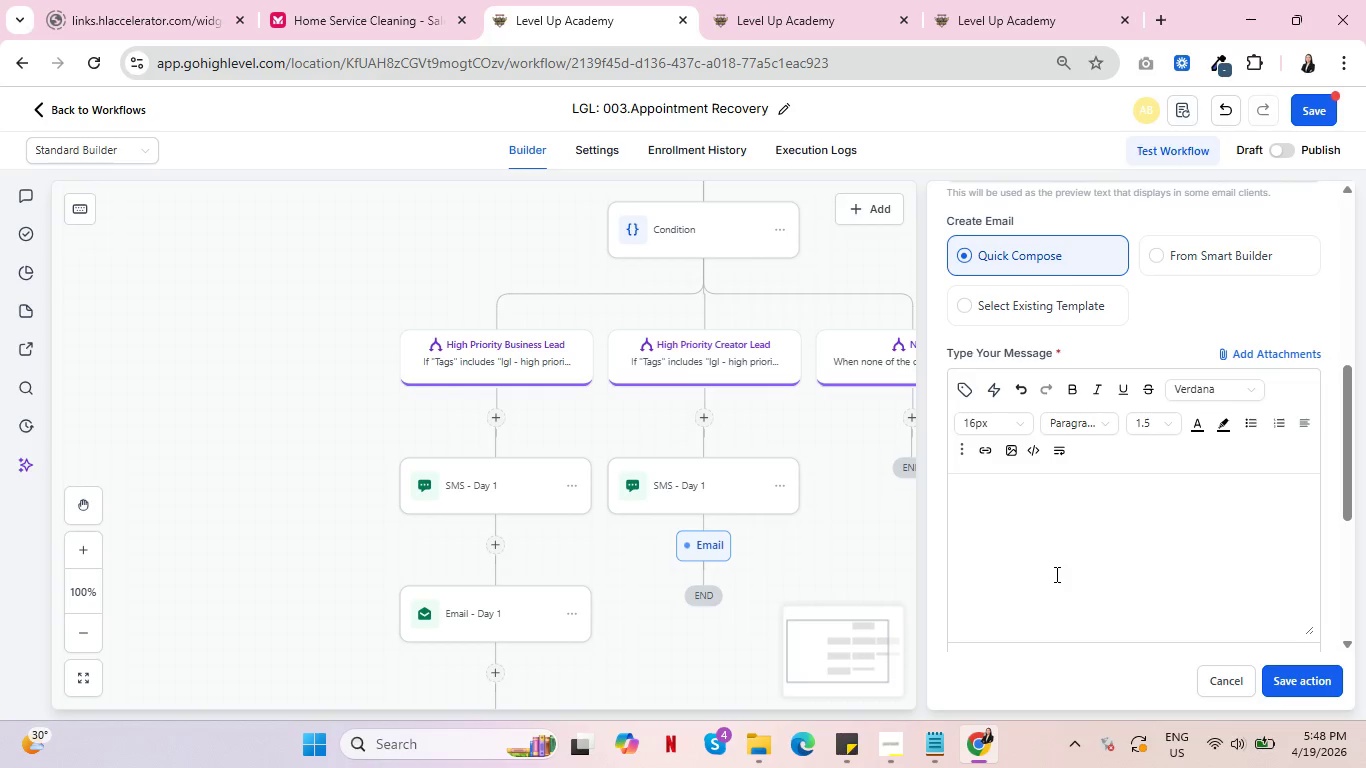 
type(Hi )
 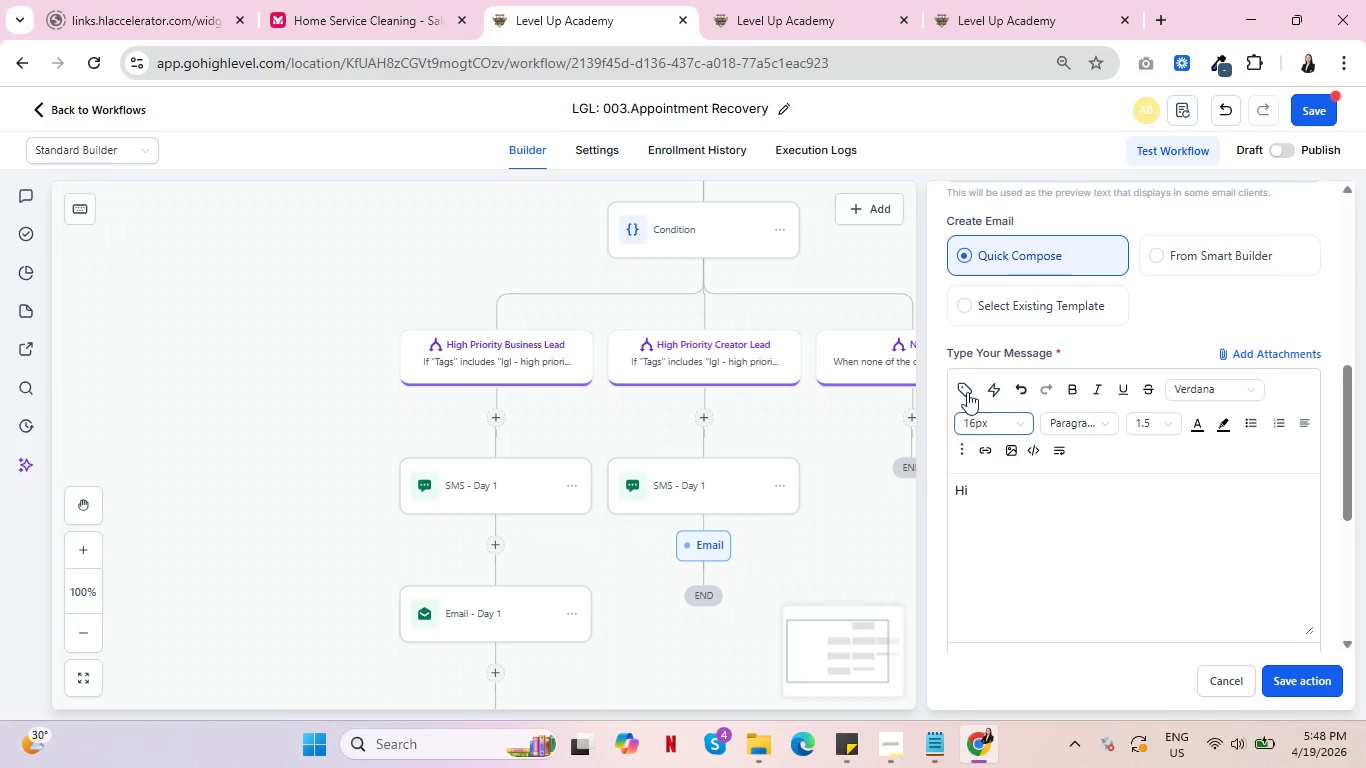 
left_click([967, 385])
 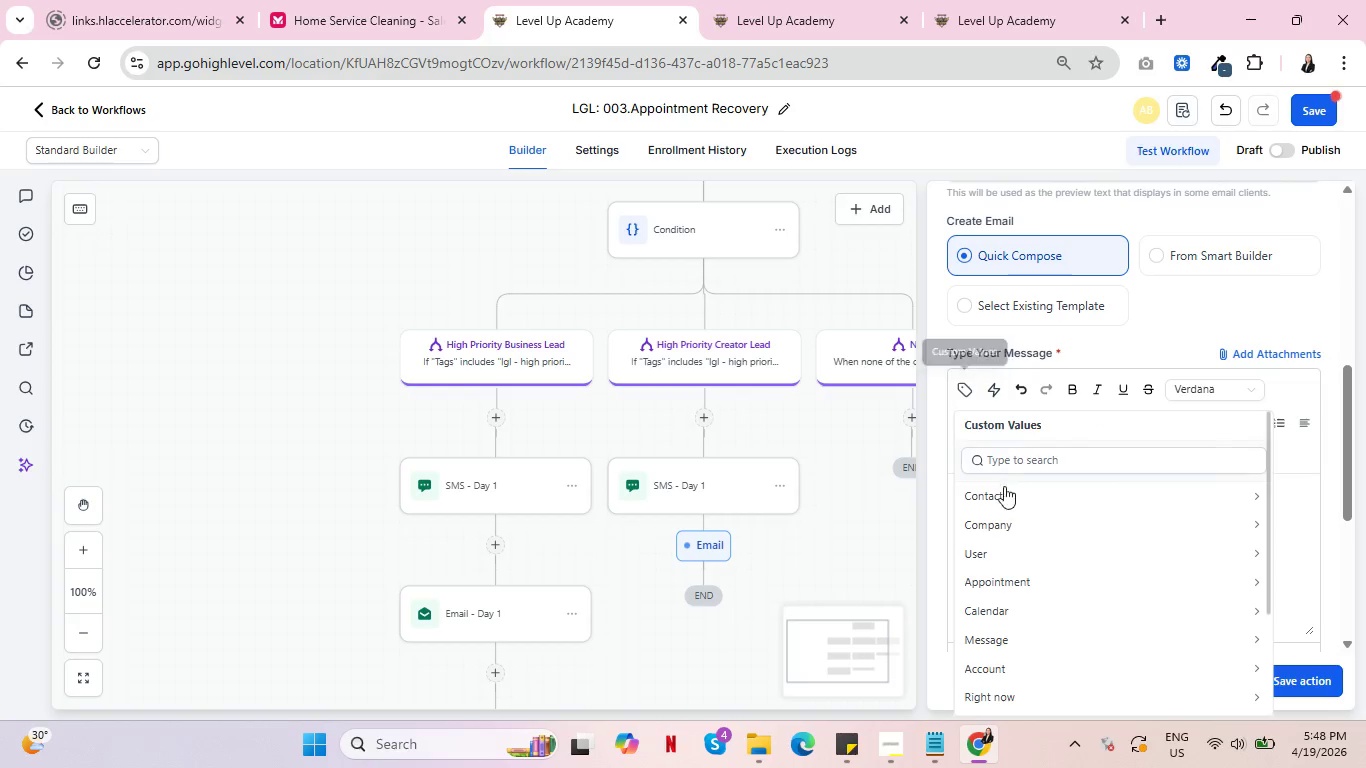 
left_click([1006, 496])
 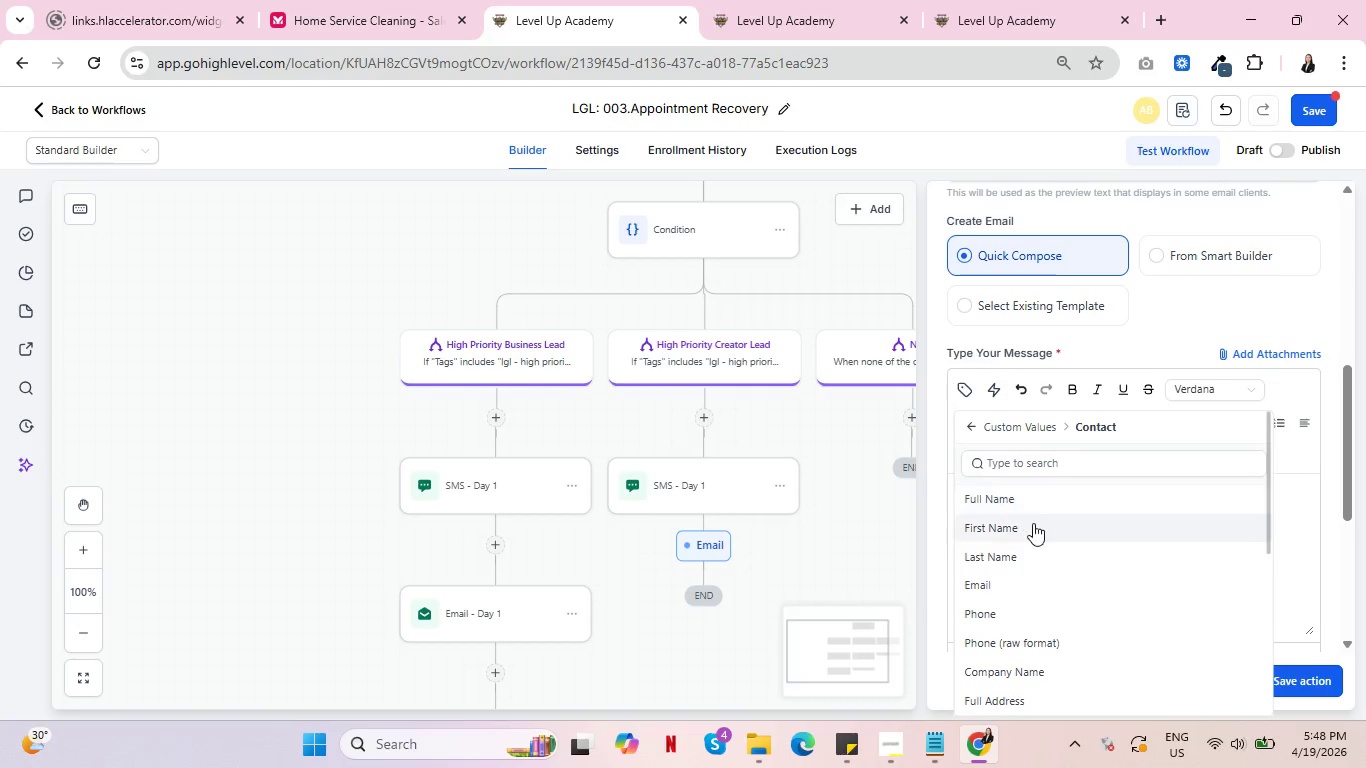 
left_click([1033, 523])
 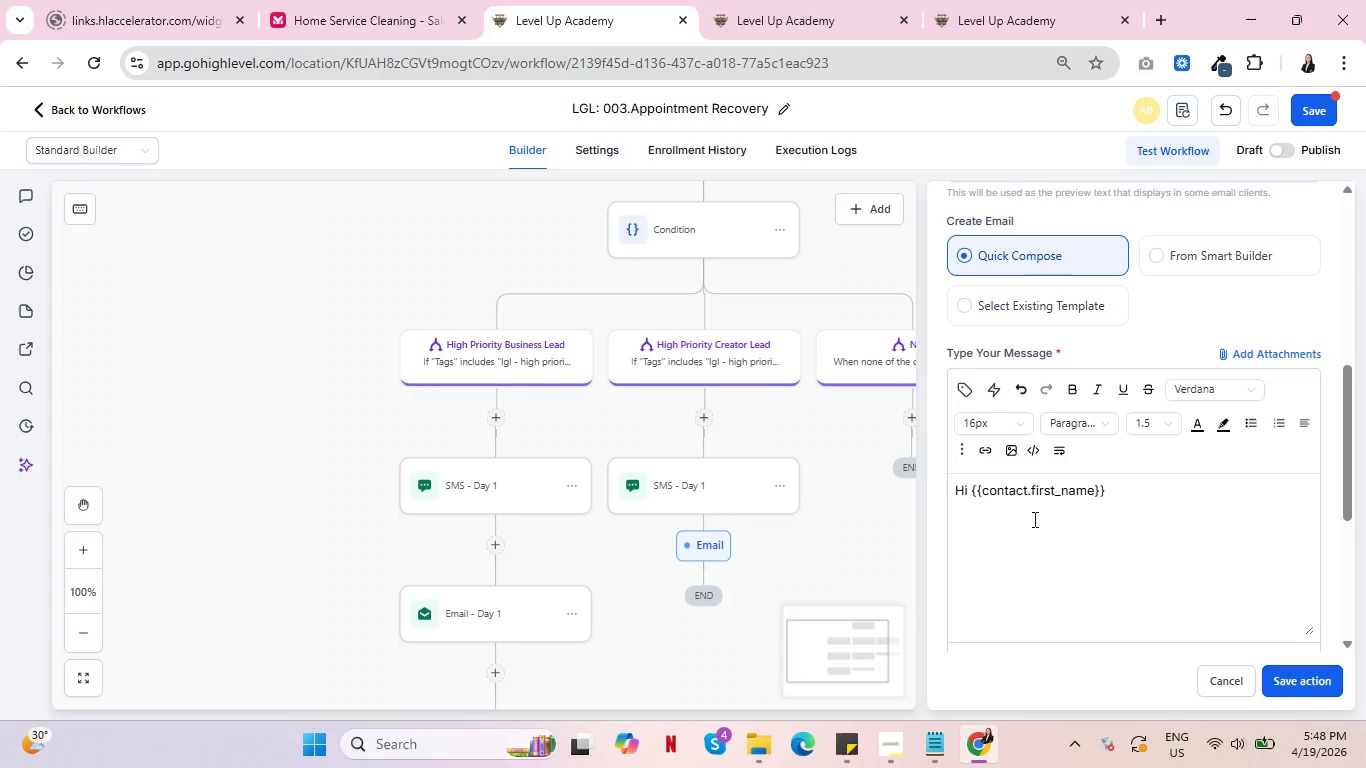 
key(Comma)
 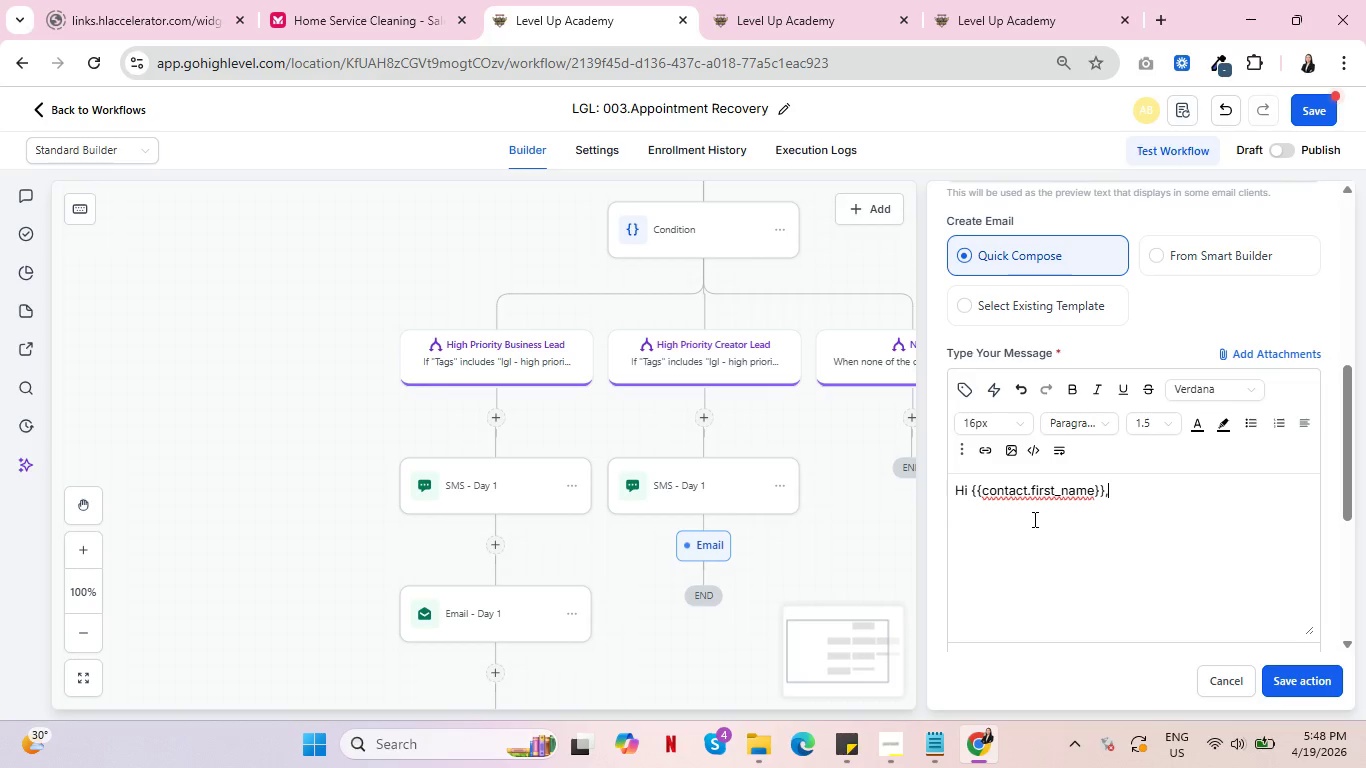 
key(Enter)
 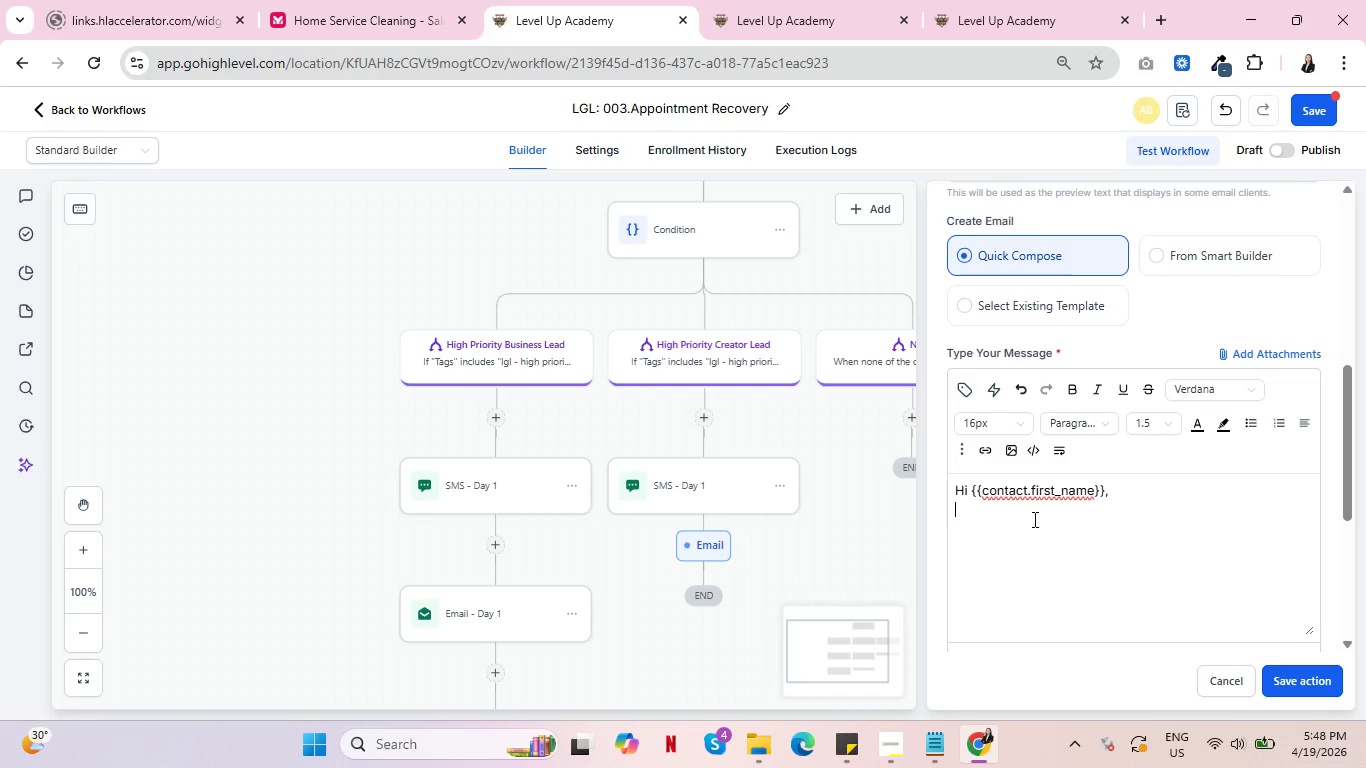 
key(Enter)
 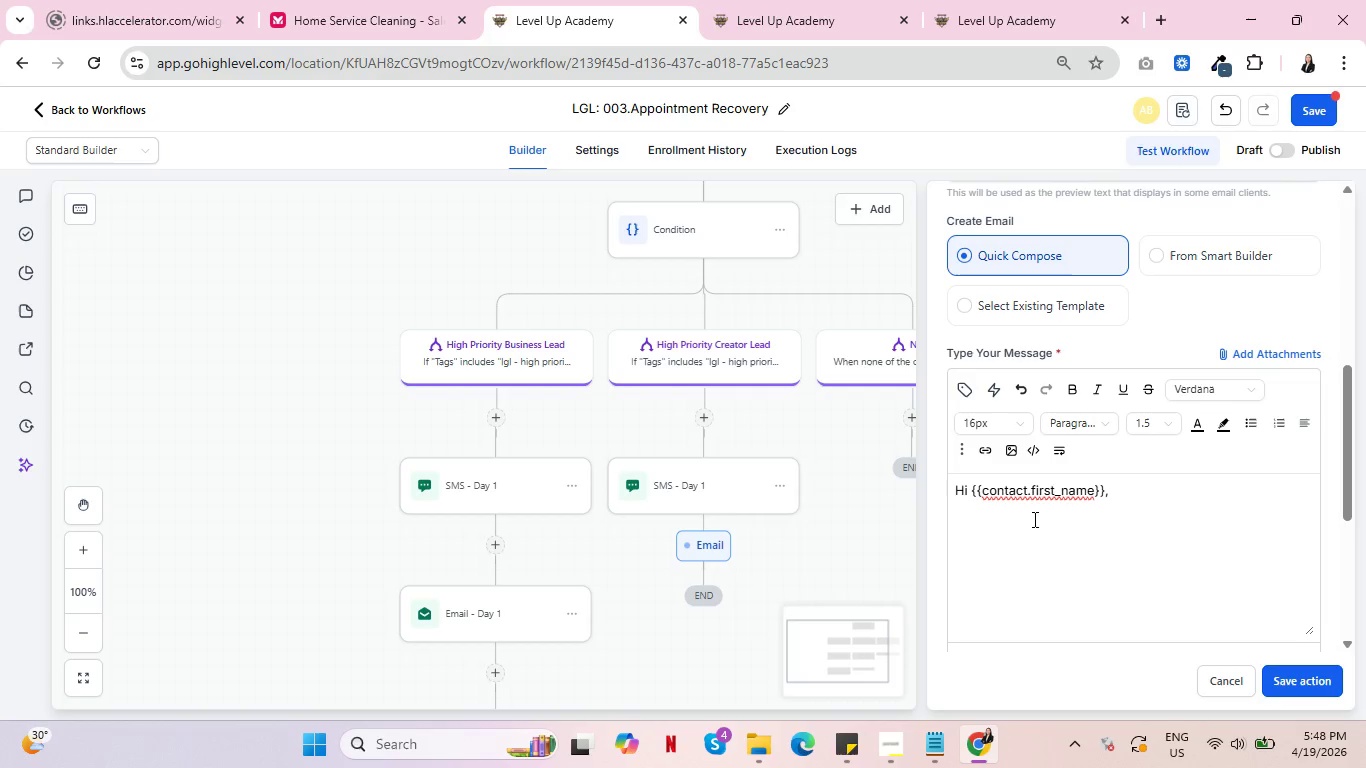 
type(We were looking forward to discussing the protection of your )
 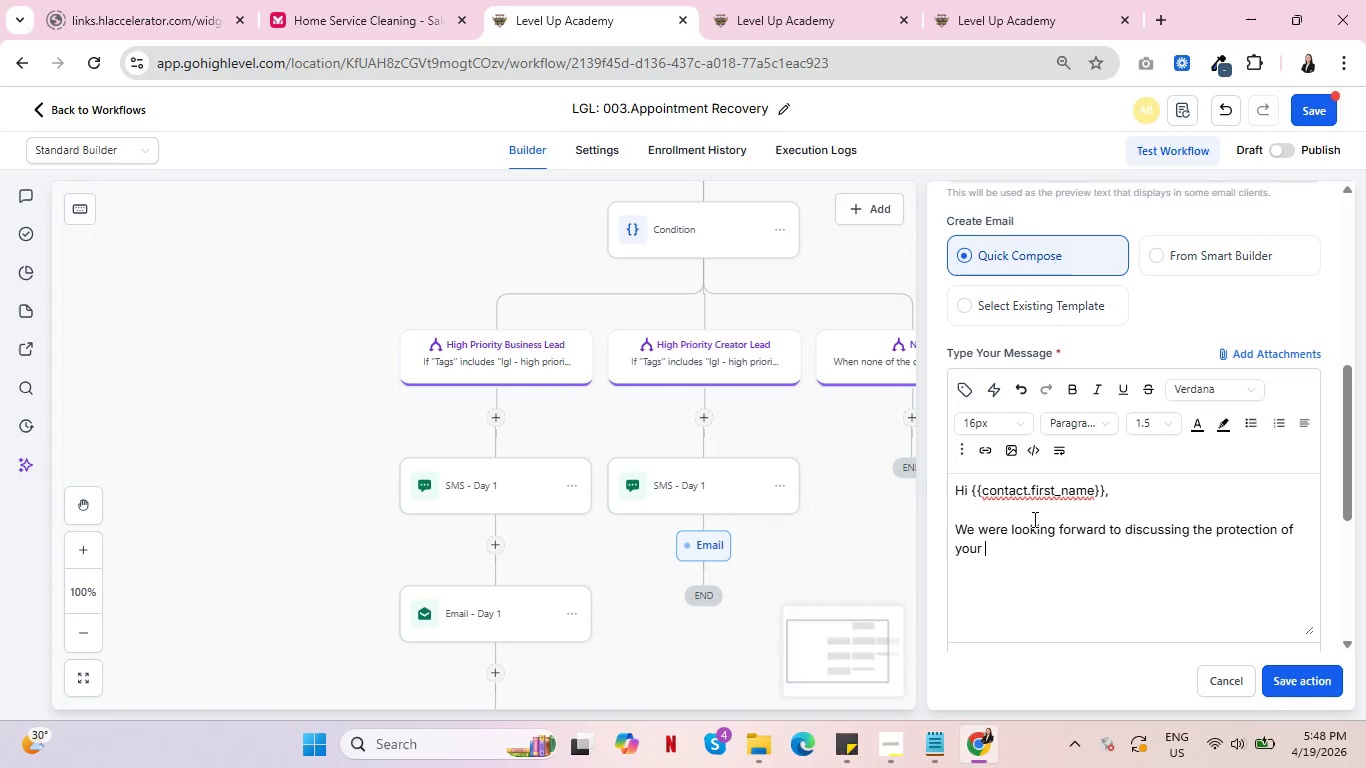 
left_click([967, 384])
 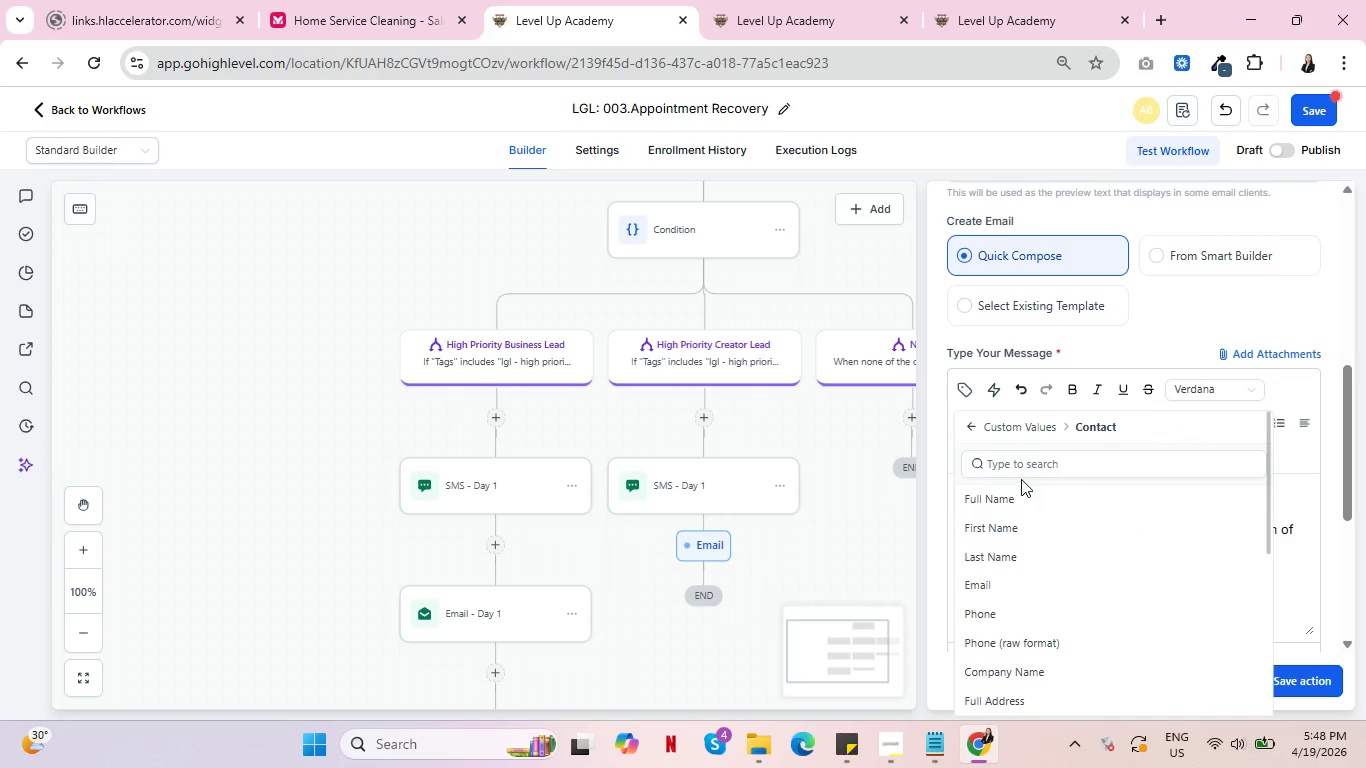 
left_click([1030, 470])
 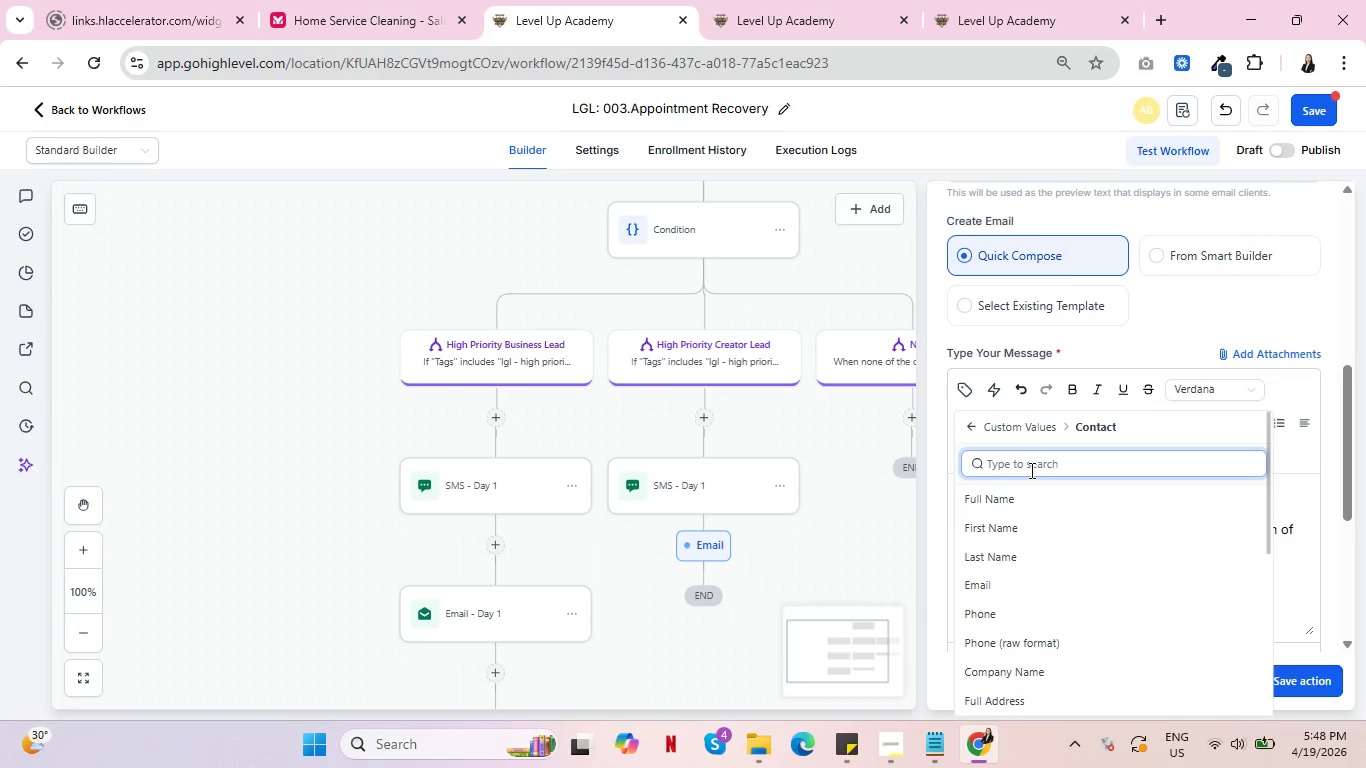 
type(count)
 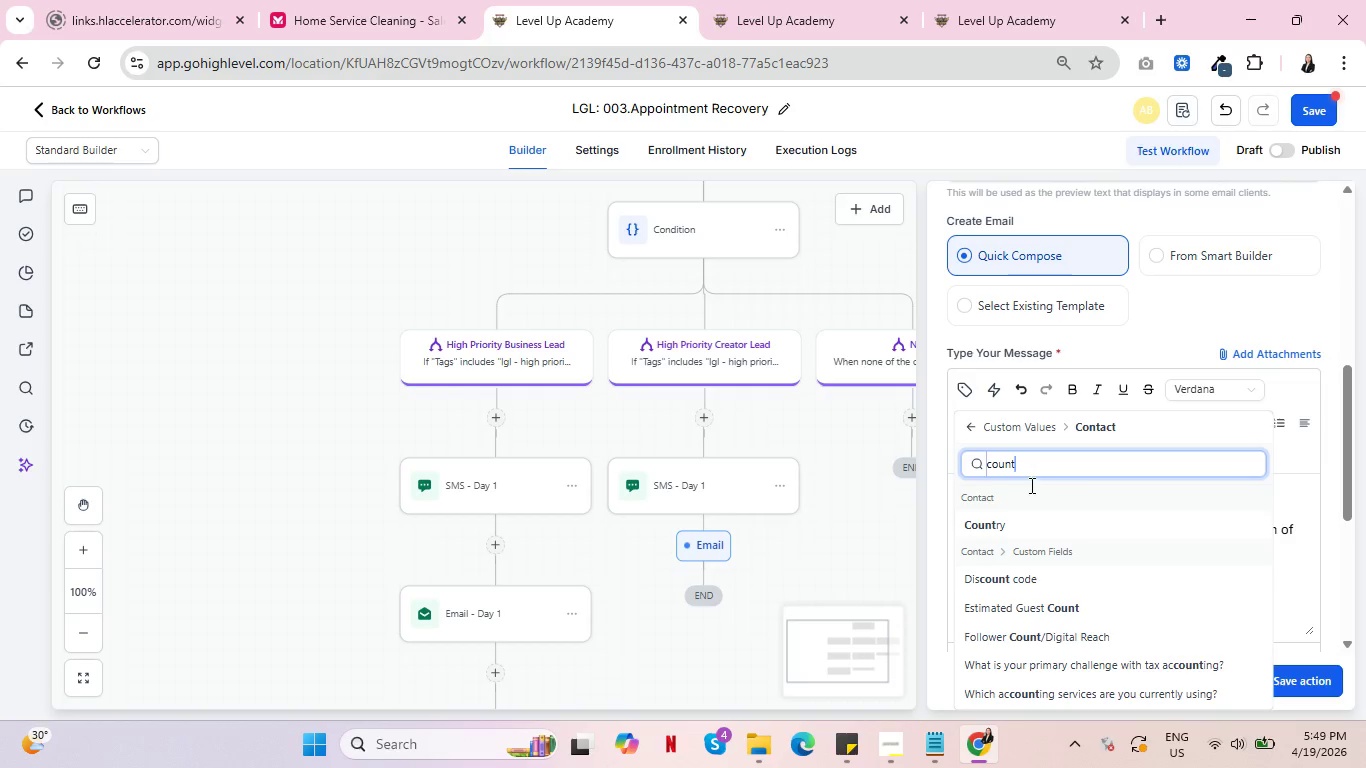 
left_click([1062, 638])
 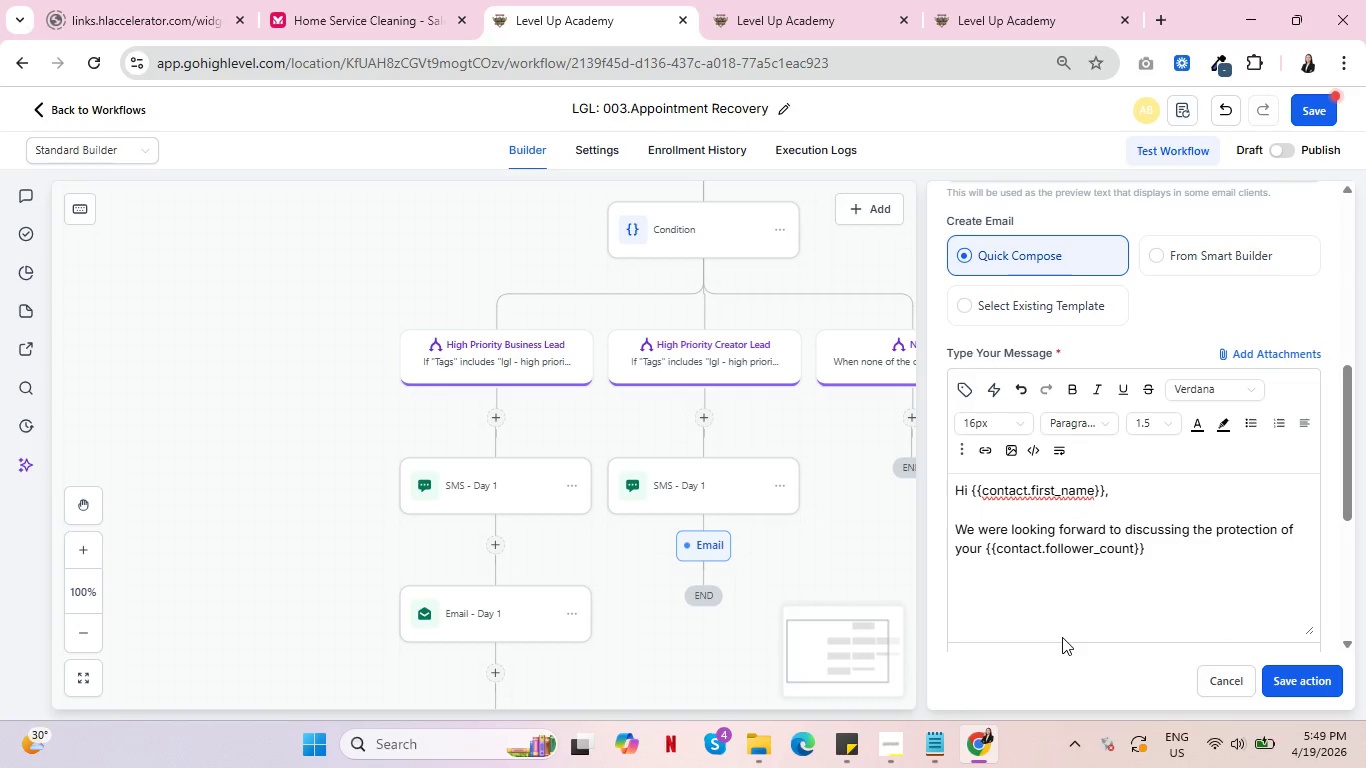 
type( reach )
 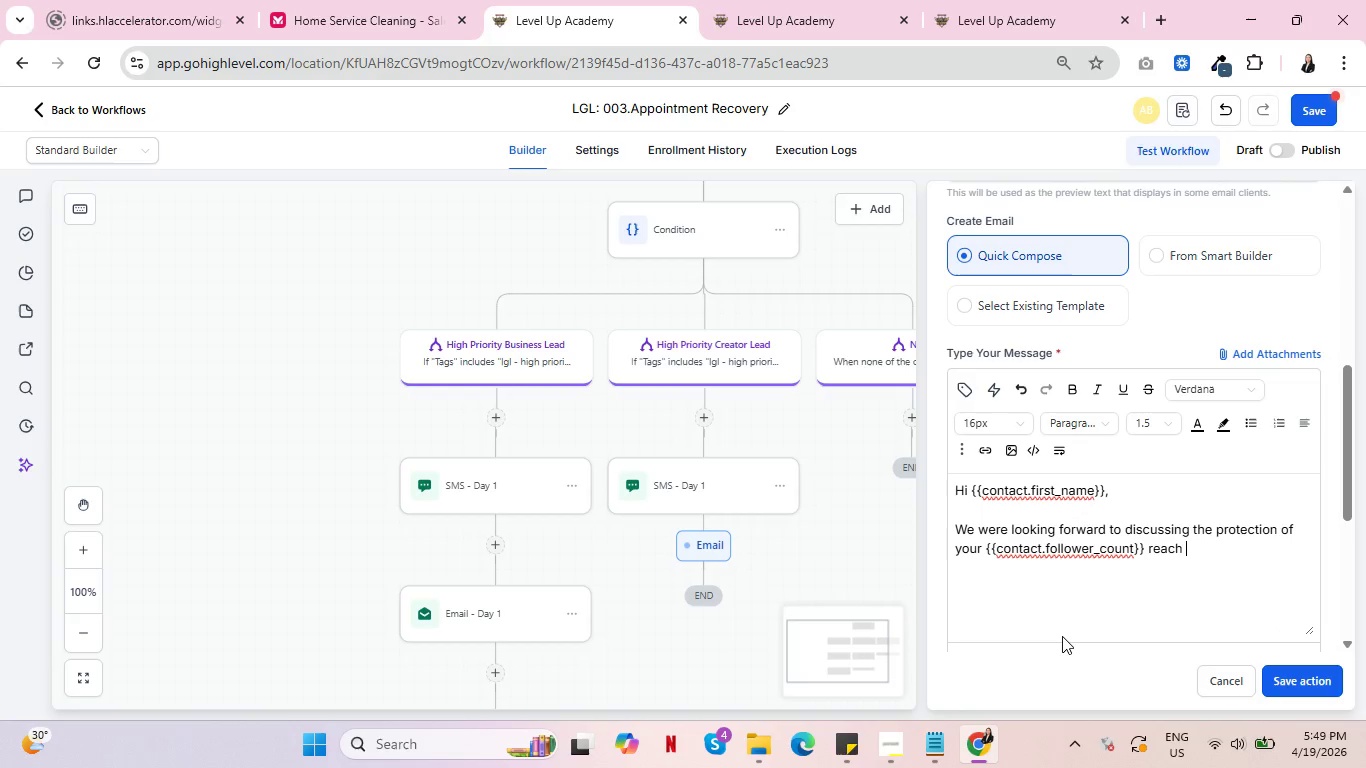 
type(today, but it seems that )
key(Backspace)
key(Backspace)
key(Backspace)
key(Backspace)
key(Backspace)
type(we missed each other.)
 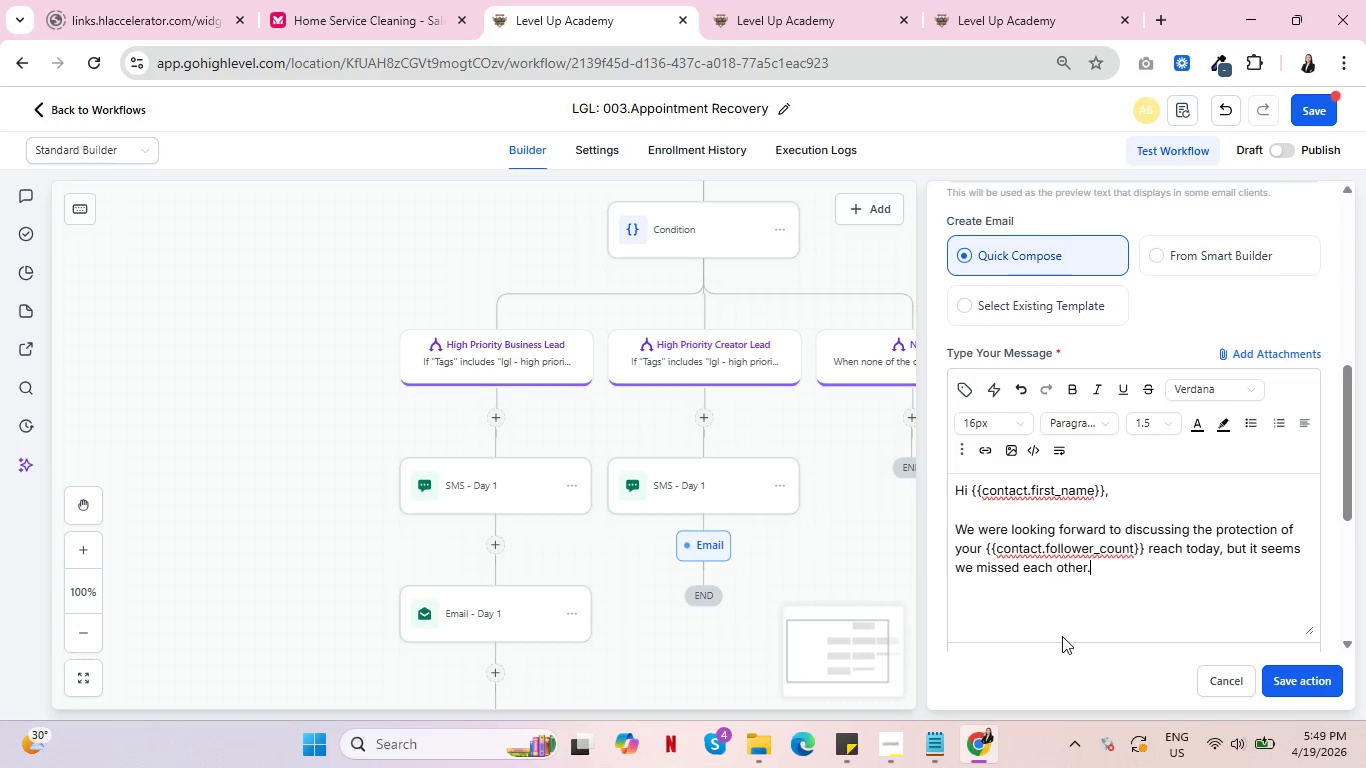 
key(Enter)
 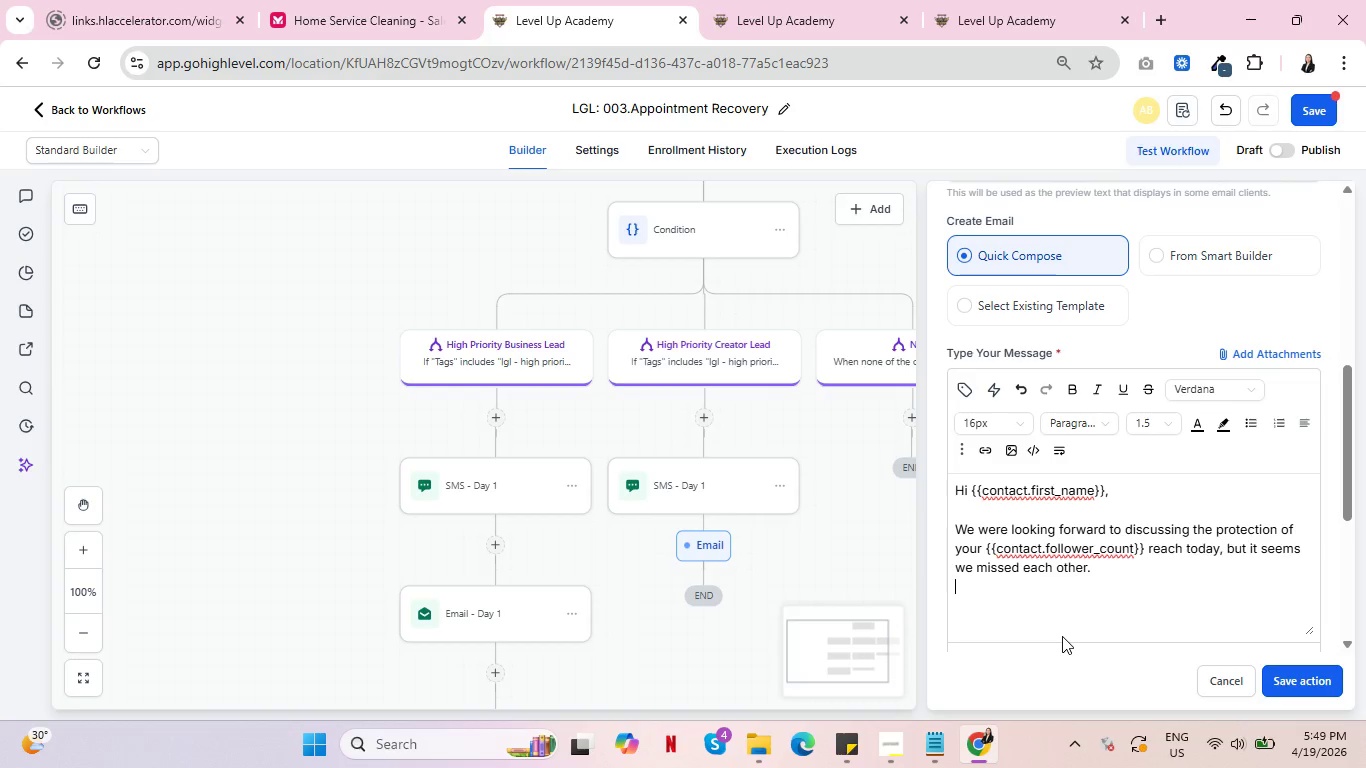 
key(Enter)
 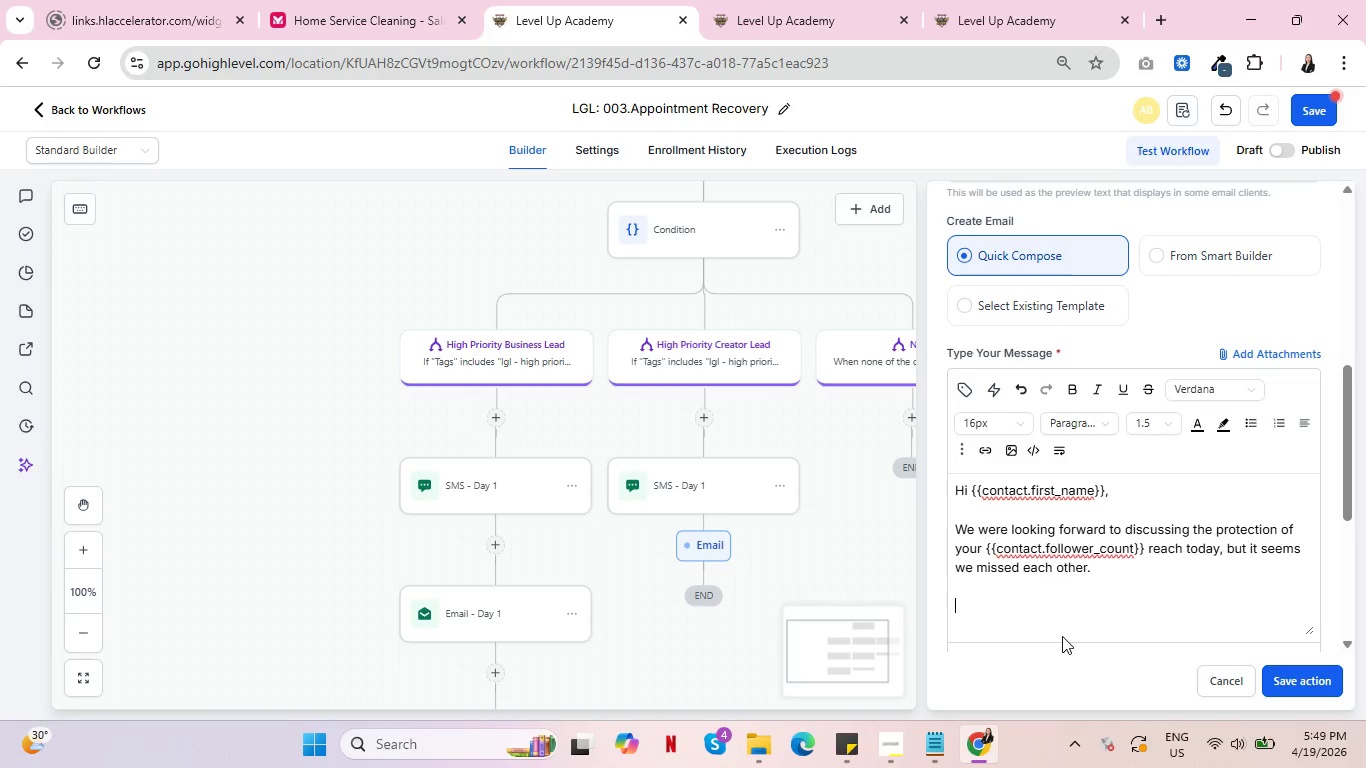 
type(In the digital world, assets like your )
 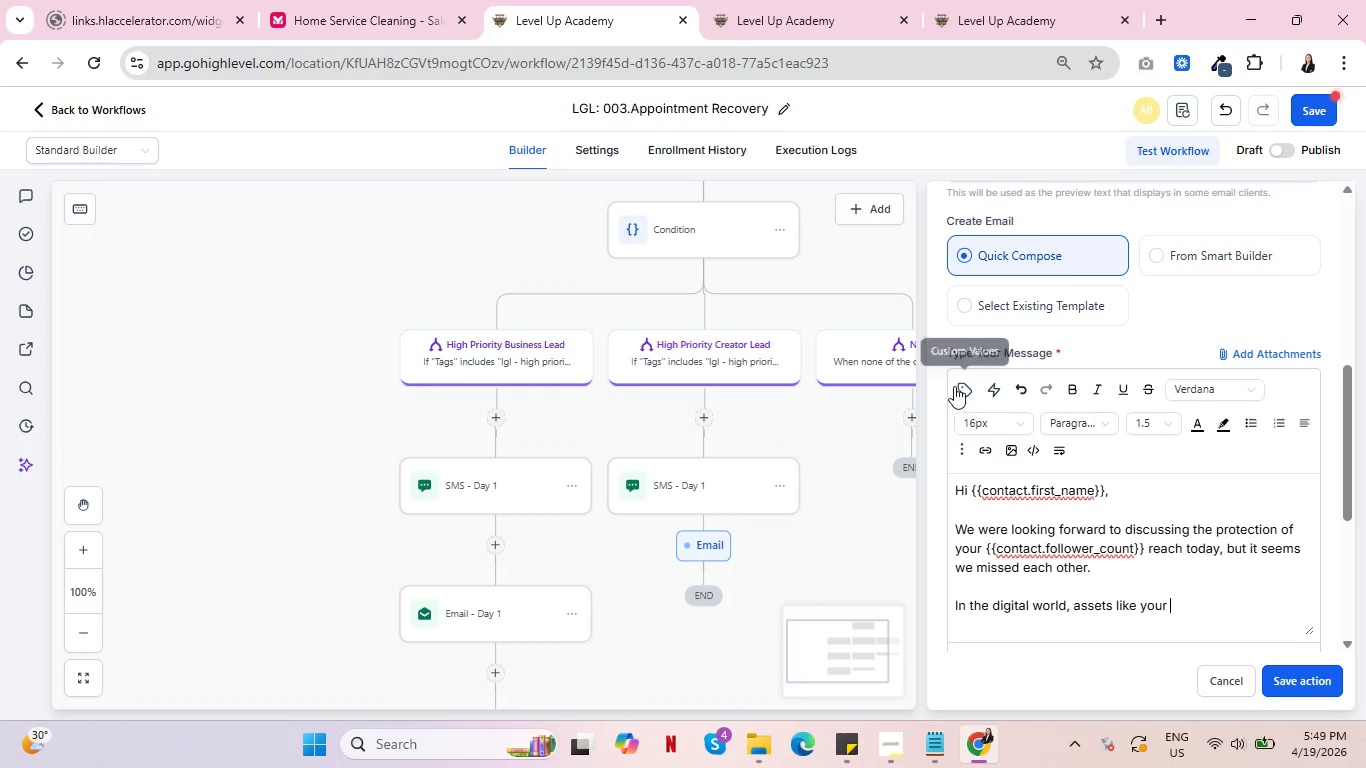 
left_click([959, 386])
 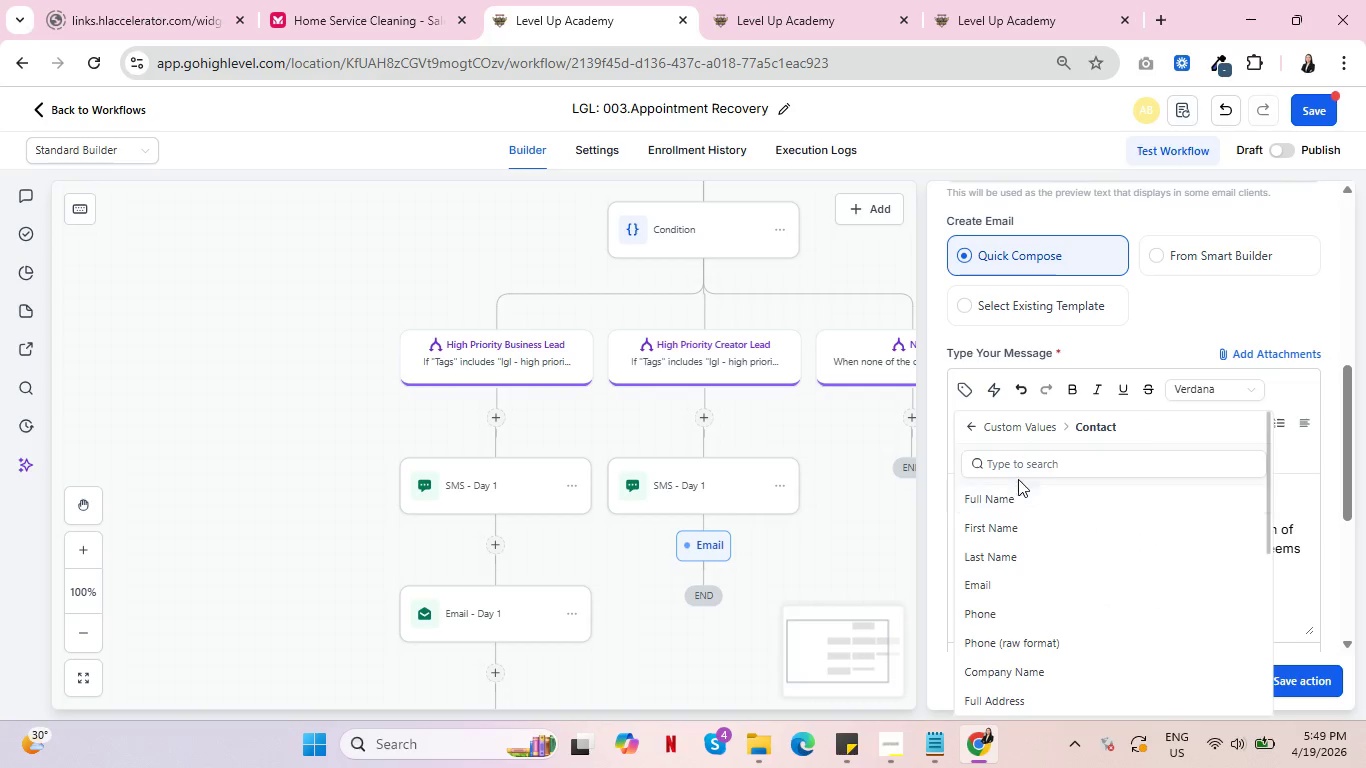 
left_click([1030, 471])
 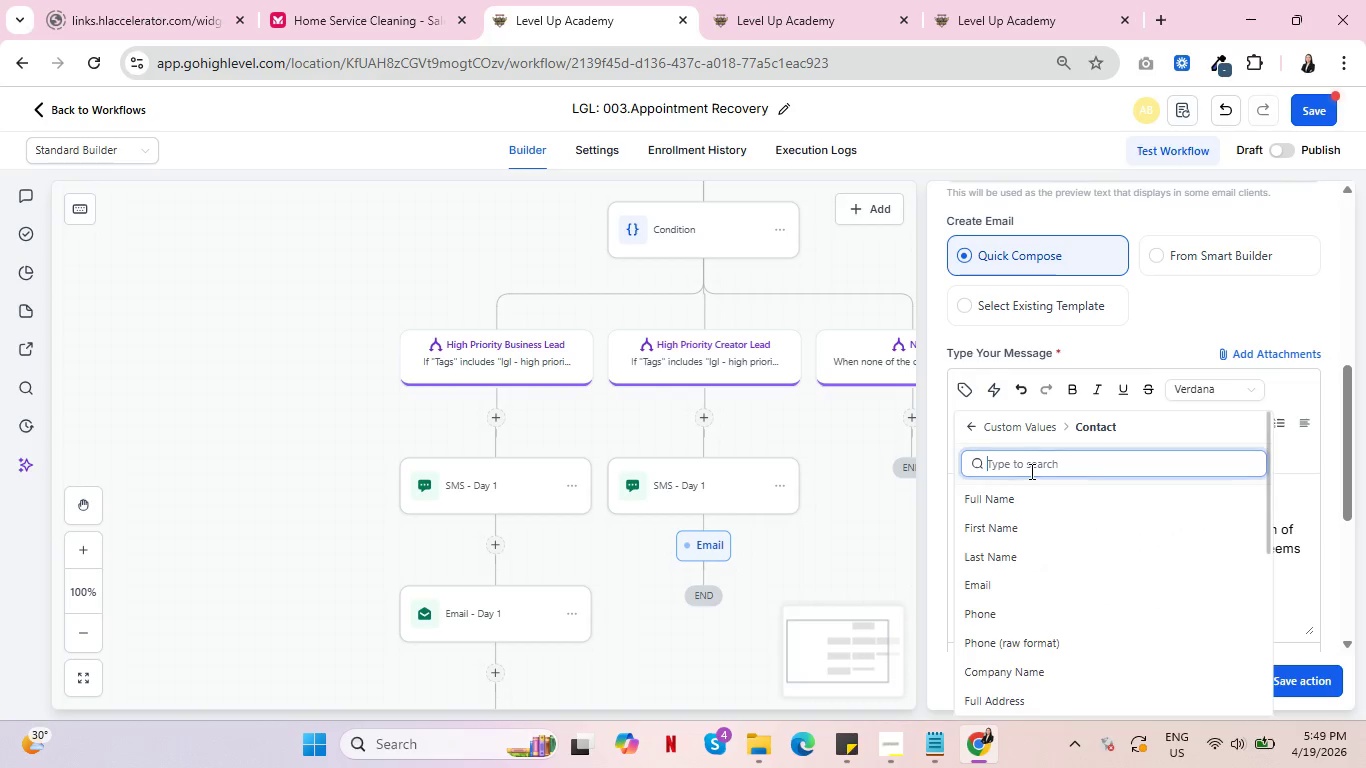 
type(asset)
 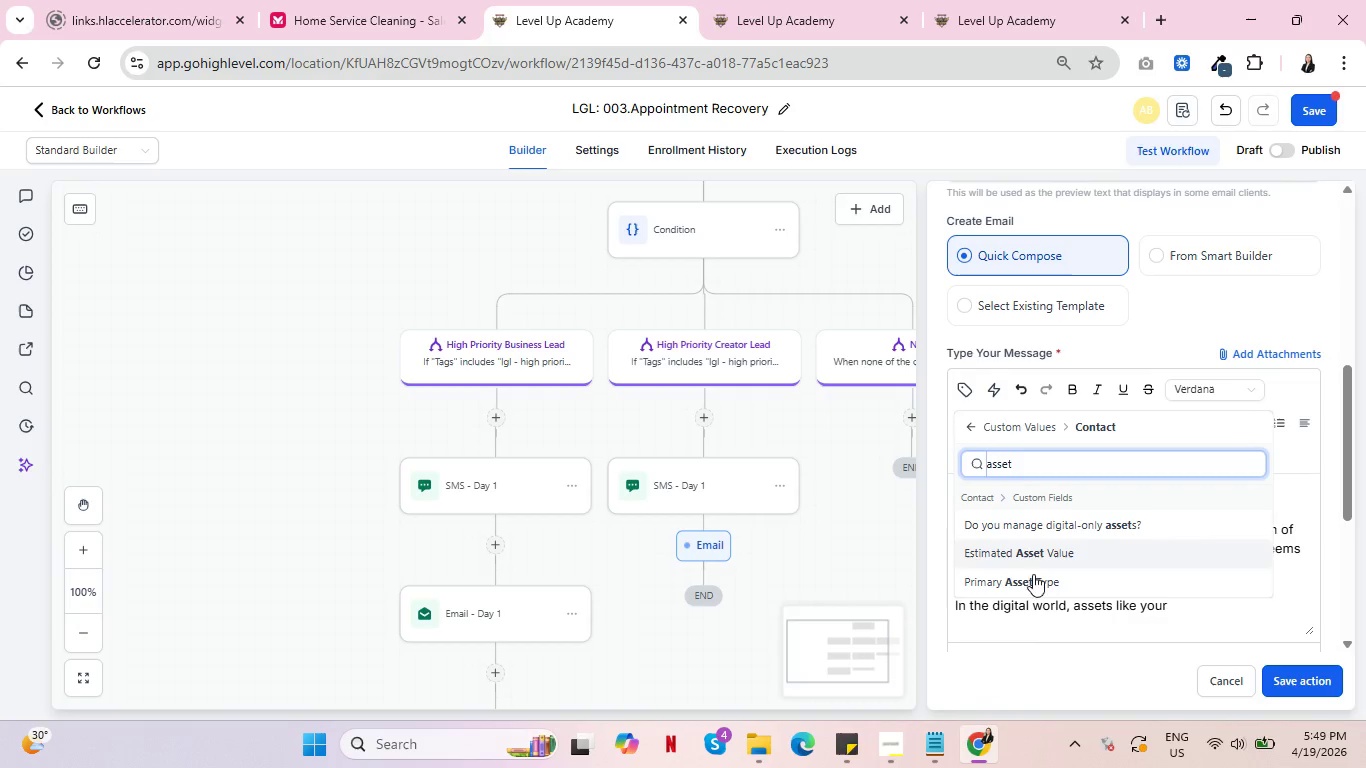 
left_click([1036, 583])
 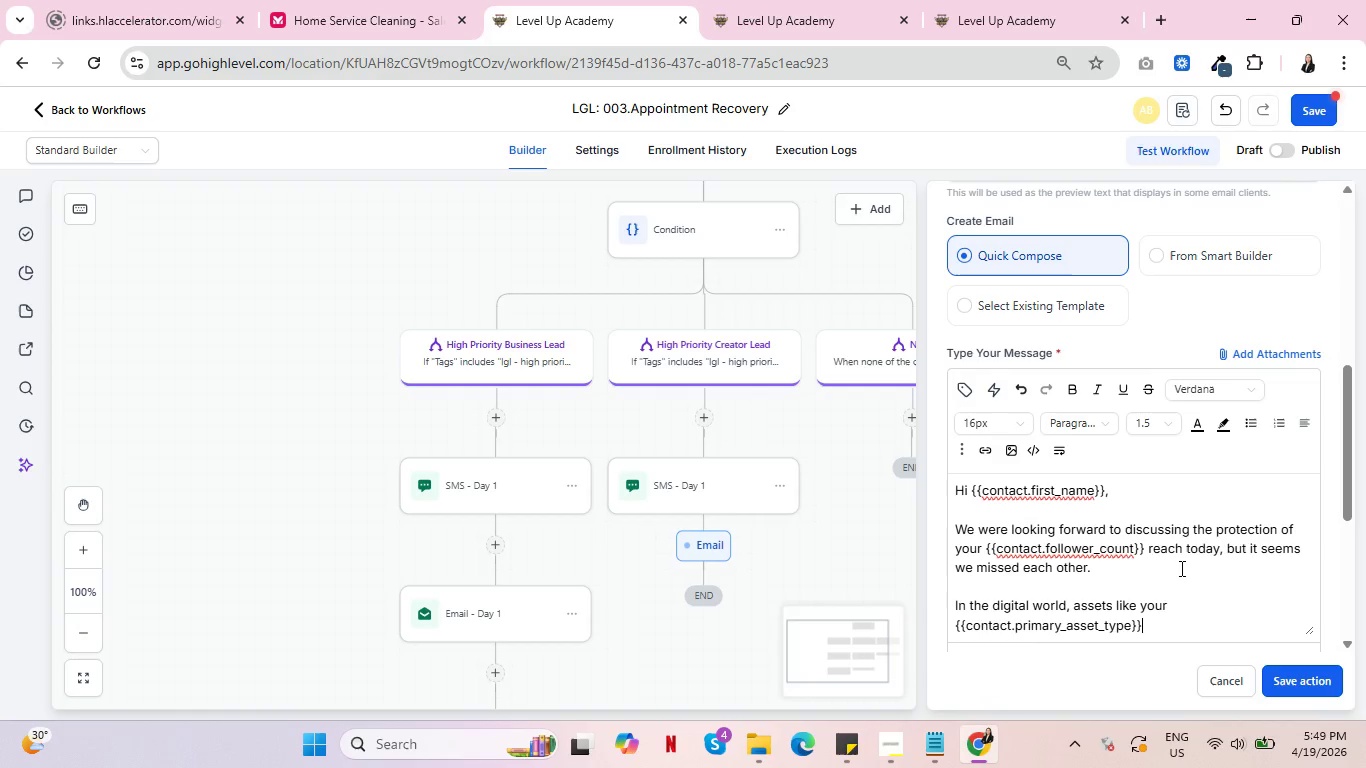 
type( can be compromised in an instant without the right legal framw)
key(Backspace)
type(ewrok)
key(Backspace)
key(Backspace)
key(Backspace)
type(ork. V)
key(Backspace)
type(Because you are on our Priority Creator Track, )
 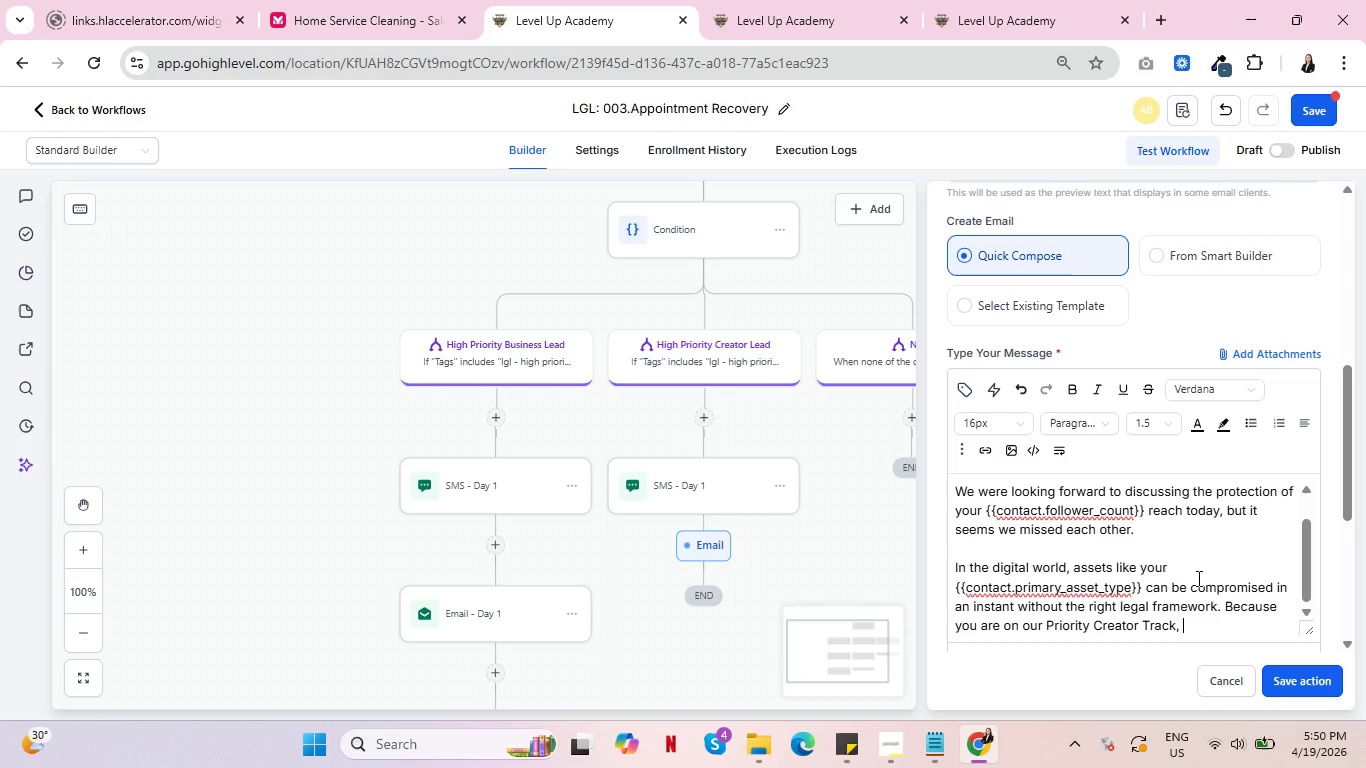 
scroll: coordinate [1159, 580], scroll_direction: down, amount: 1.0
 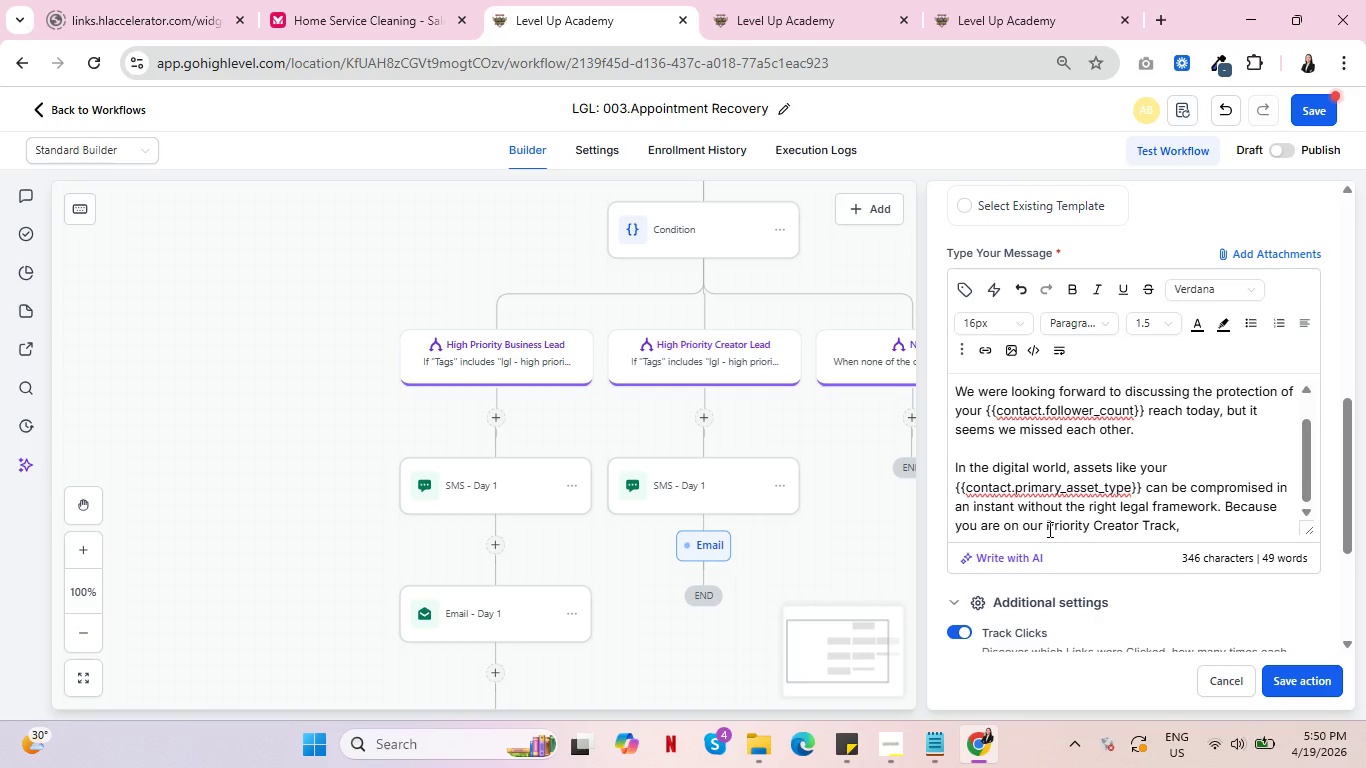 
left_click_drag(start_coordinate=[1048, 529], to_coordinate=[1173, 529])
 